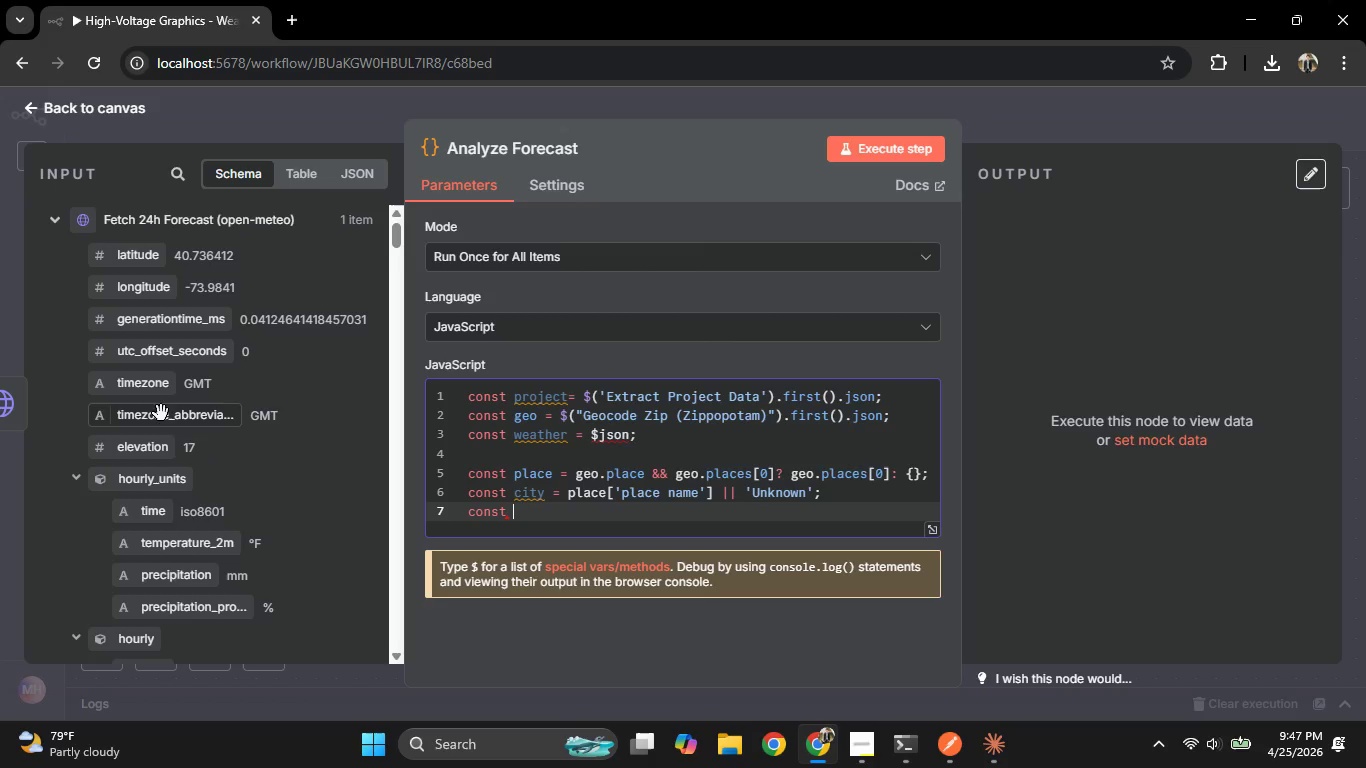 
scroll: coordinate [159, 417], scroll_direction: down, amount: 2.0
 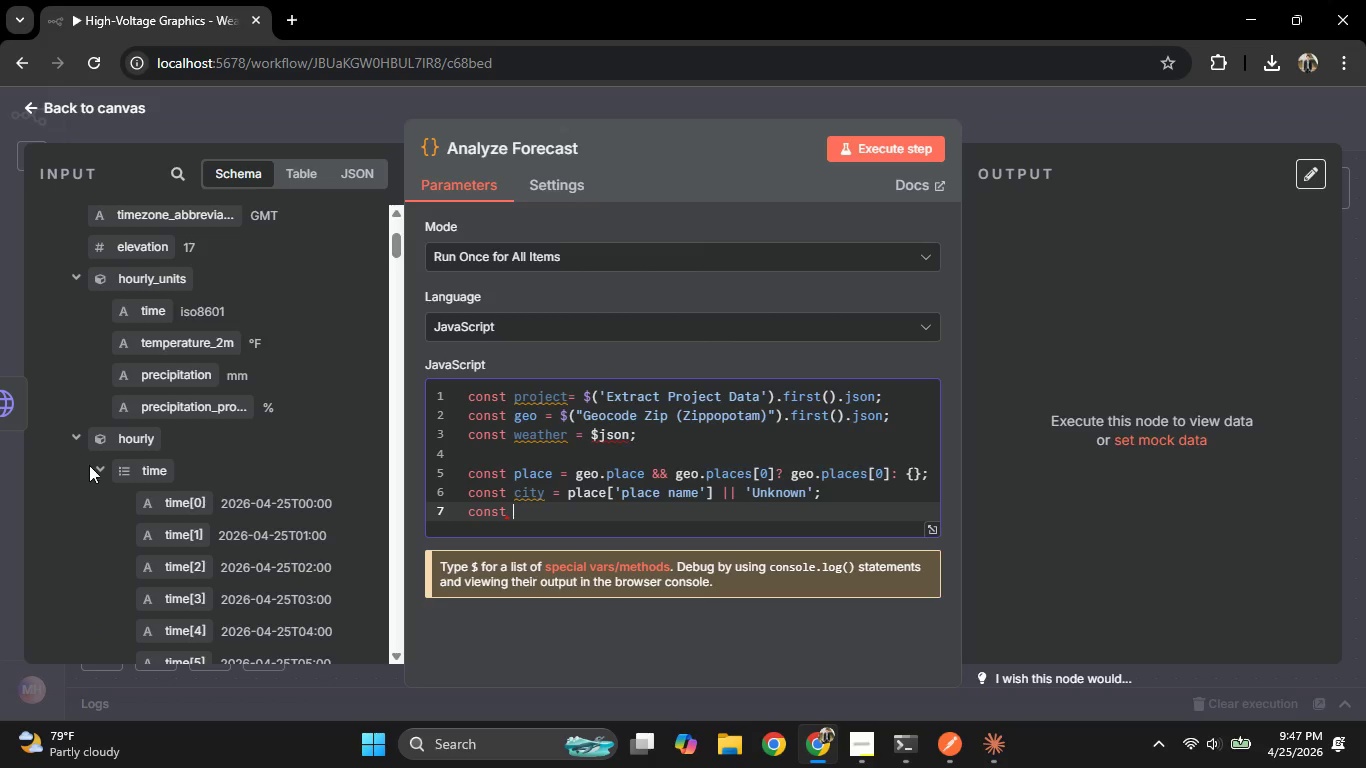 
left_click([92, 467])
 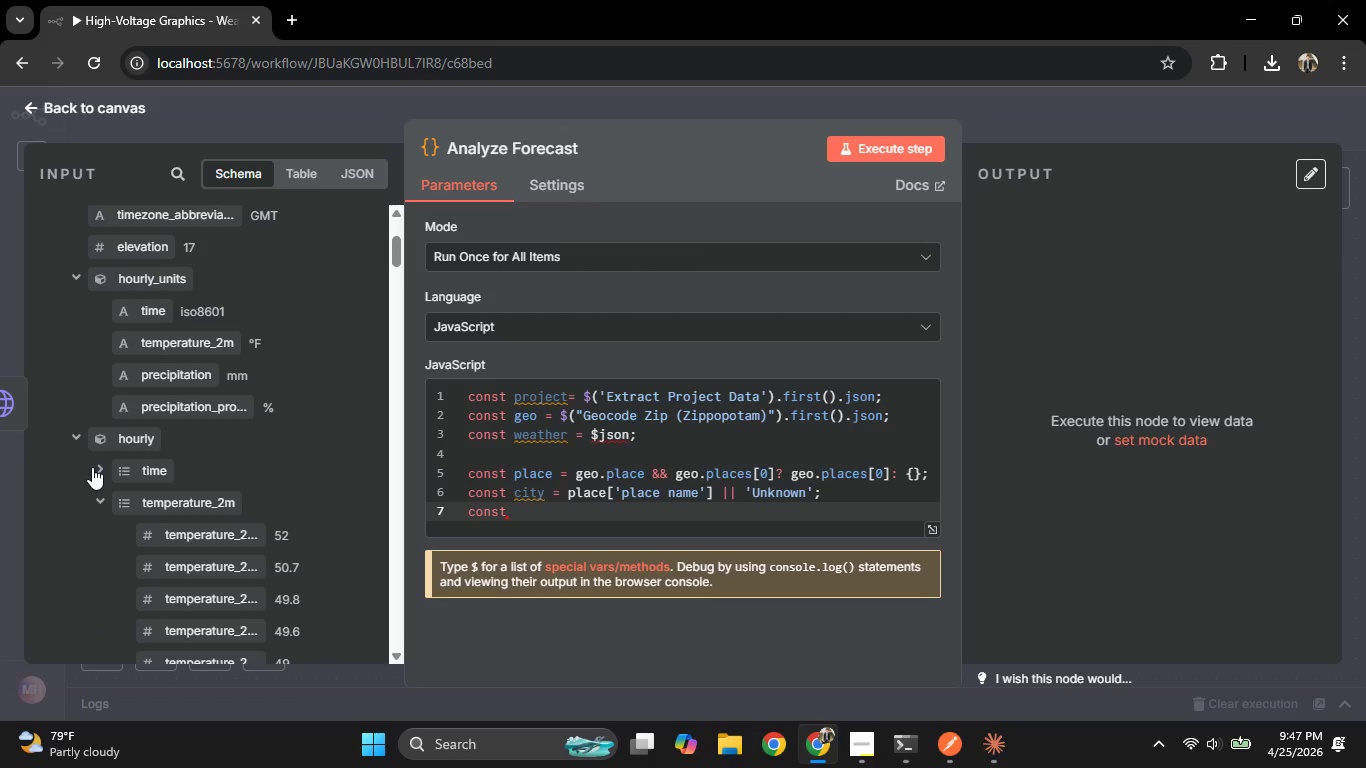 
scroll: coordinate [92, 467], scroll_direction: down, amount: 1.0
 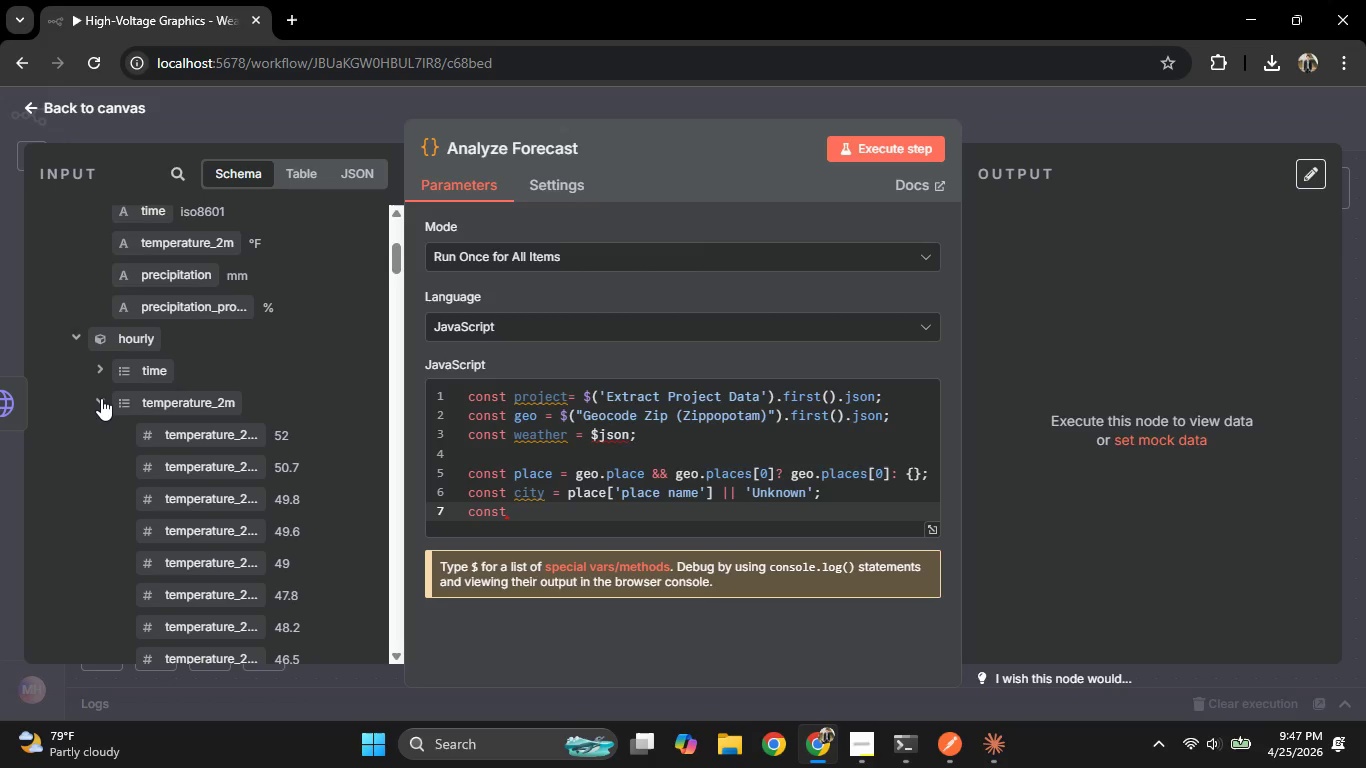 
left_click([102, 398])
 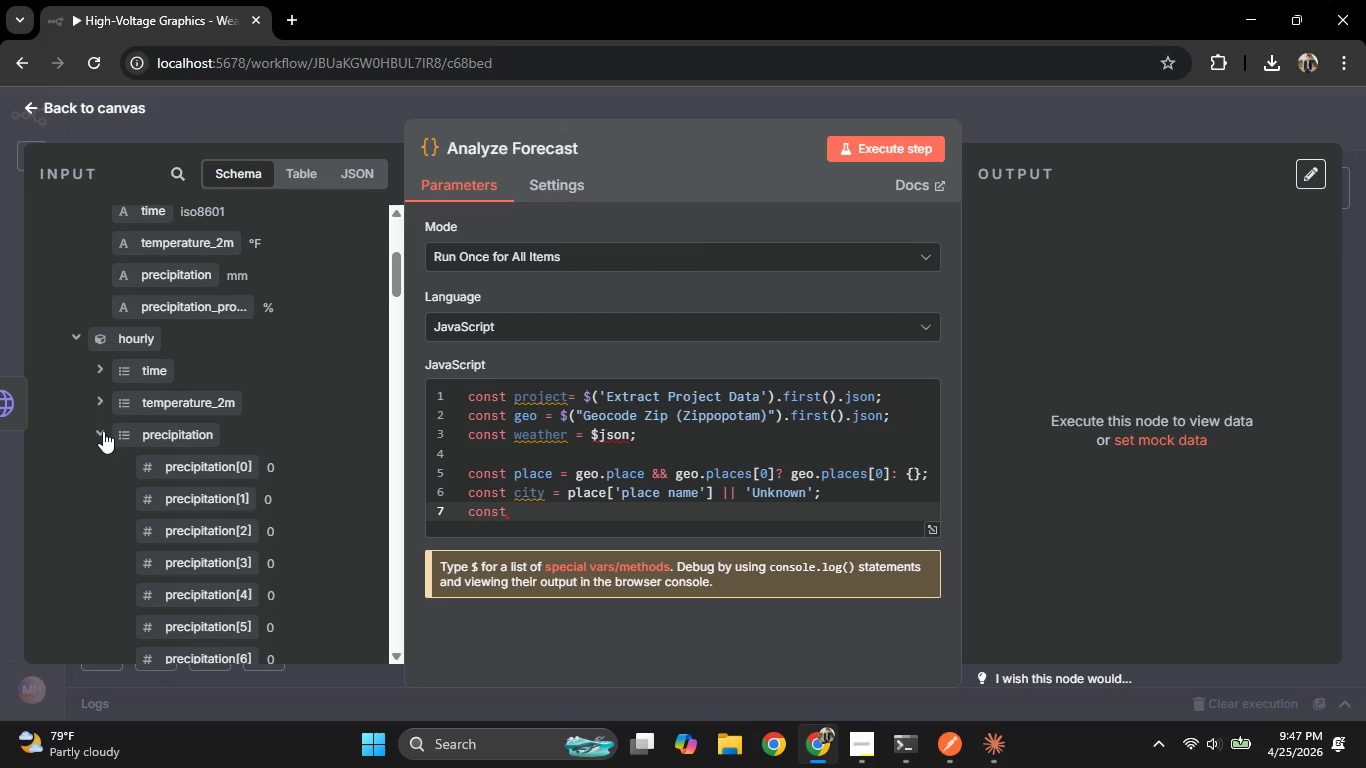 
left_click([102, 432])
 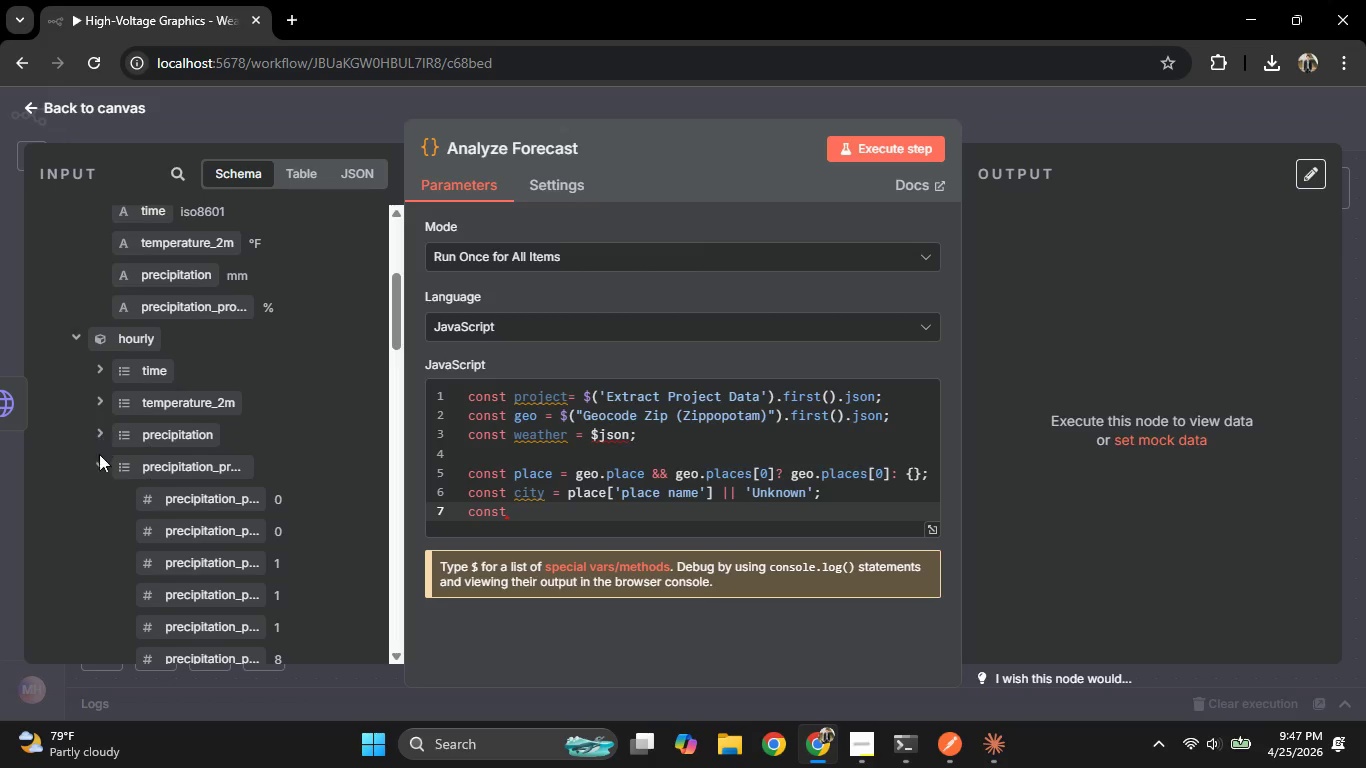 
left_click([100, 463])
 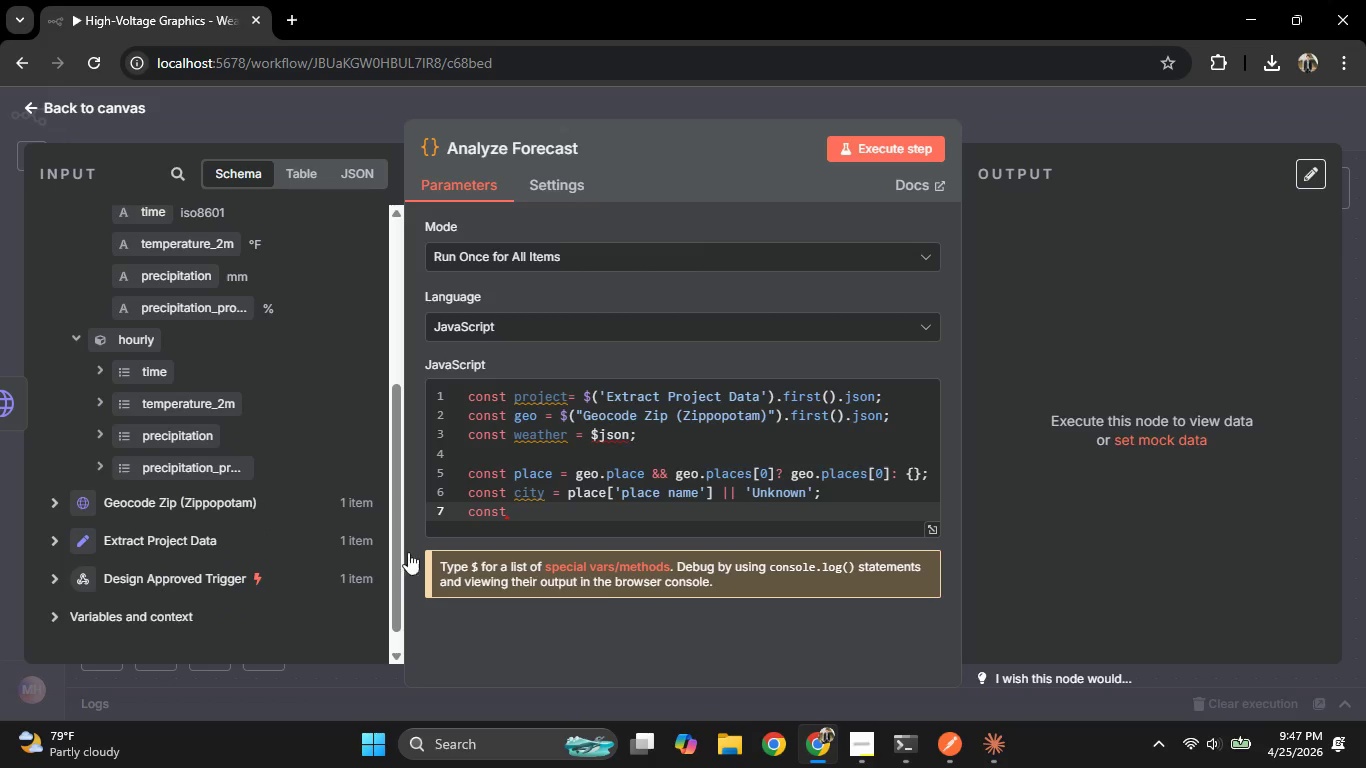 
left_click([566, 514])
 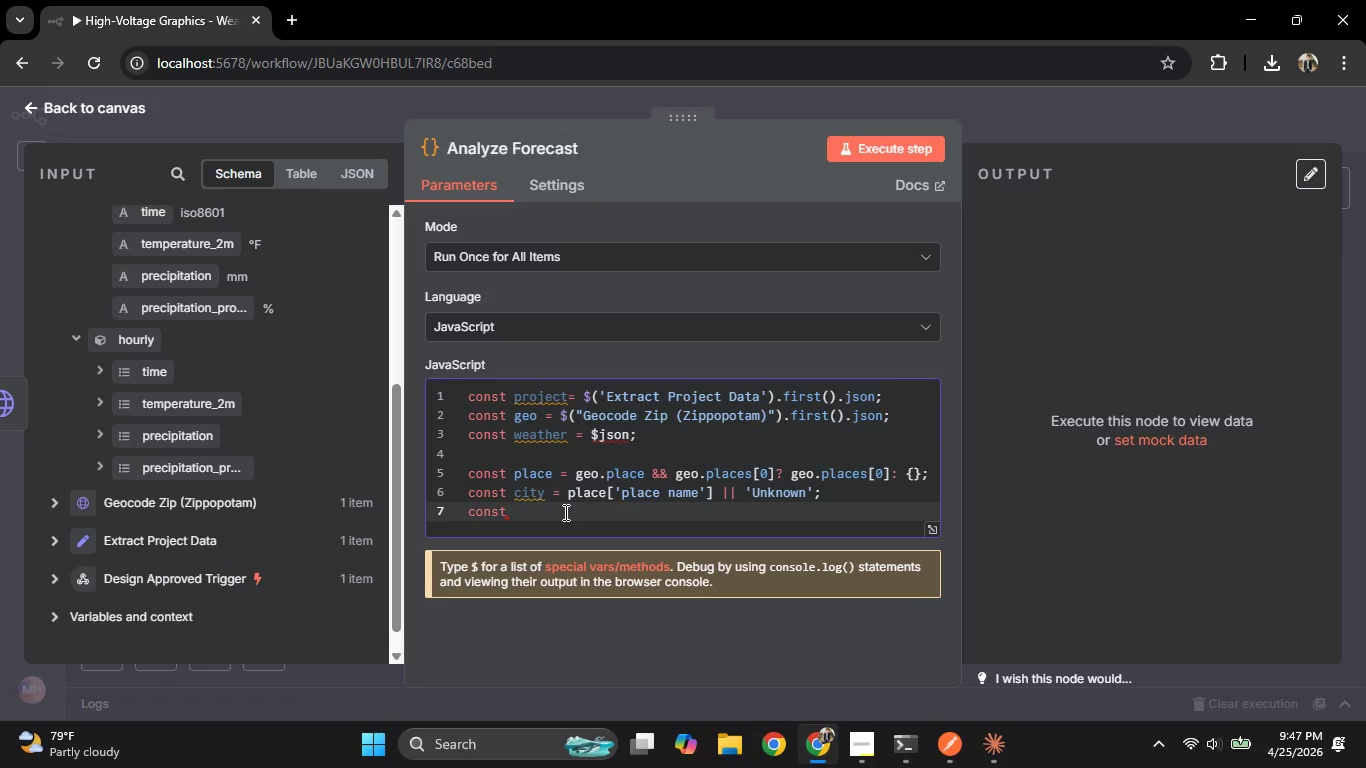 
type(stateAbbr = pl)
 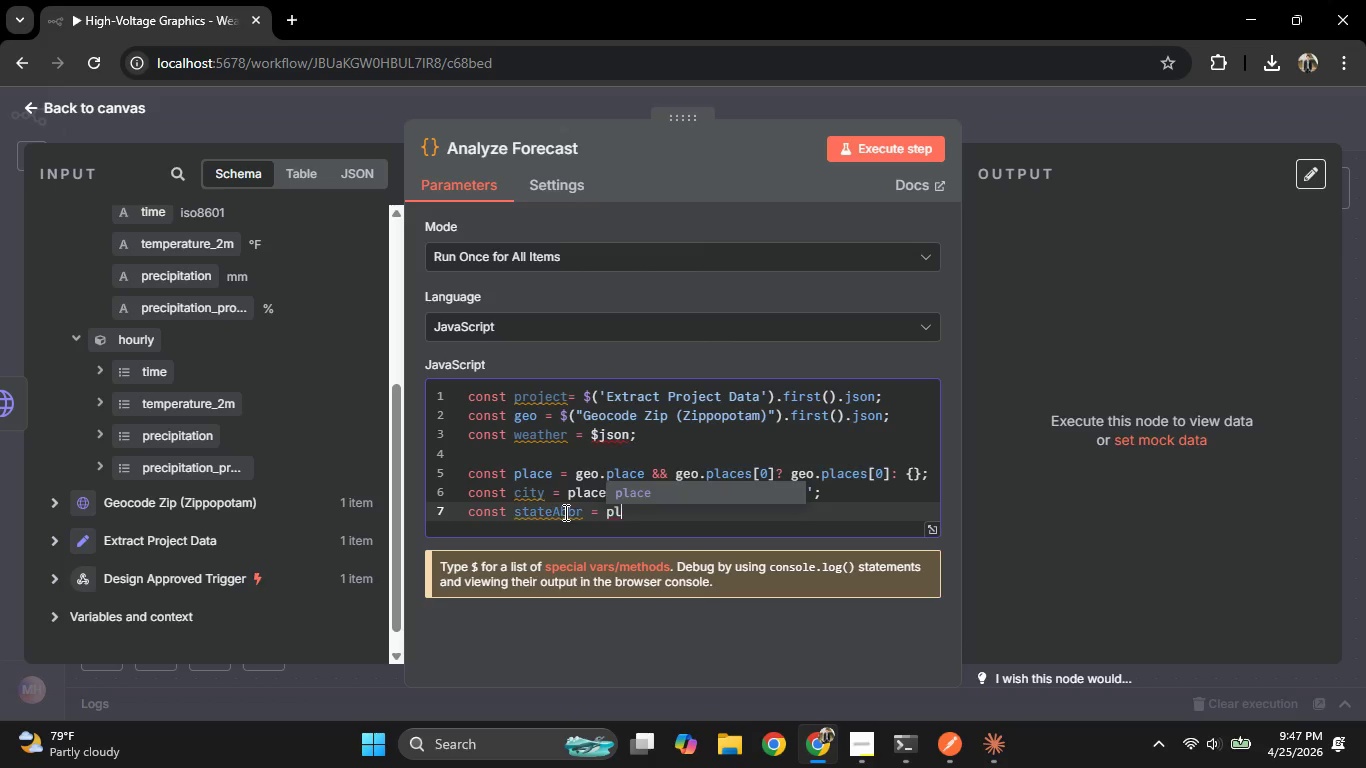 
key(Enter)
 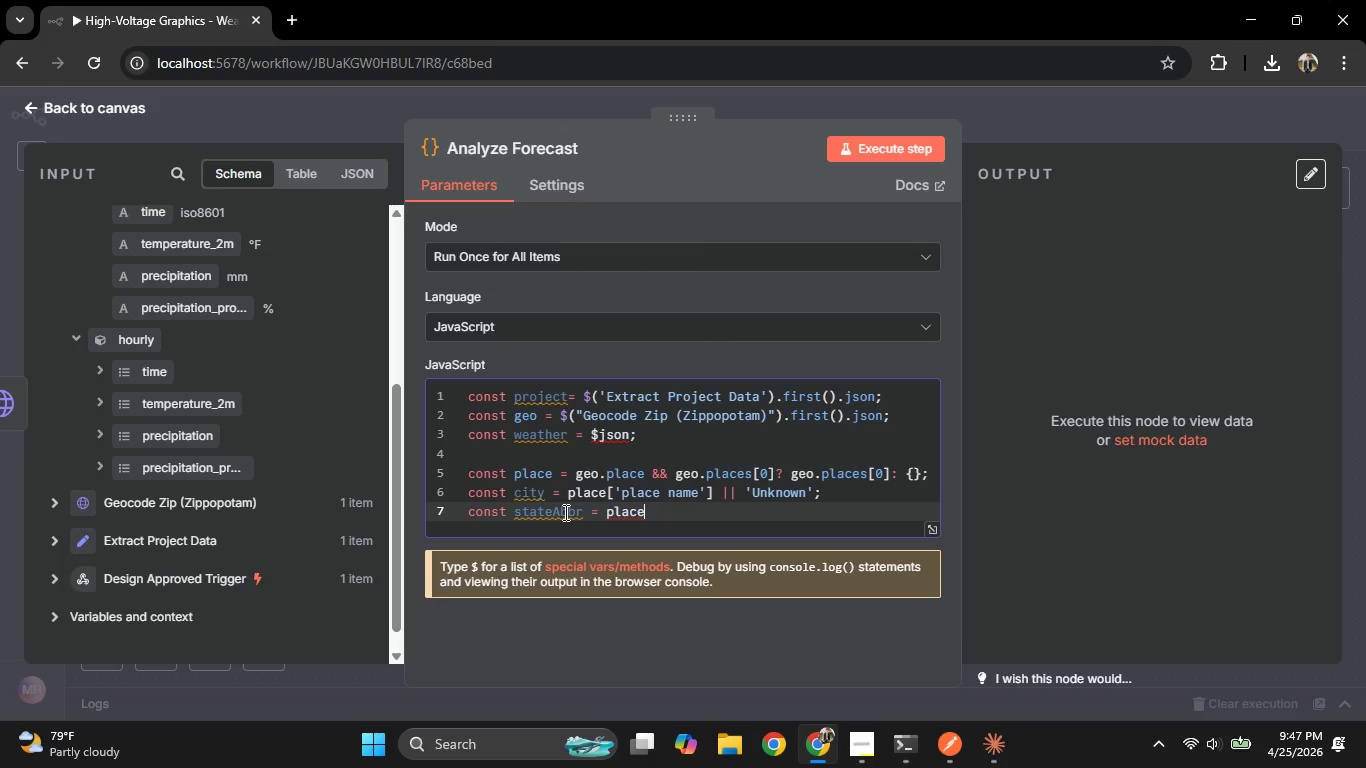 
key(BracketLeft)
 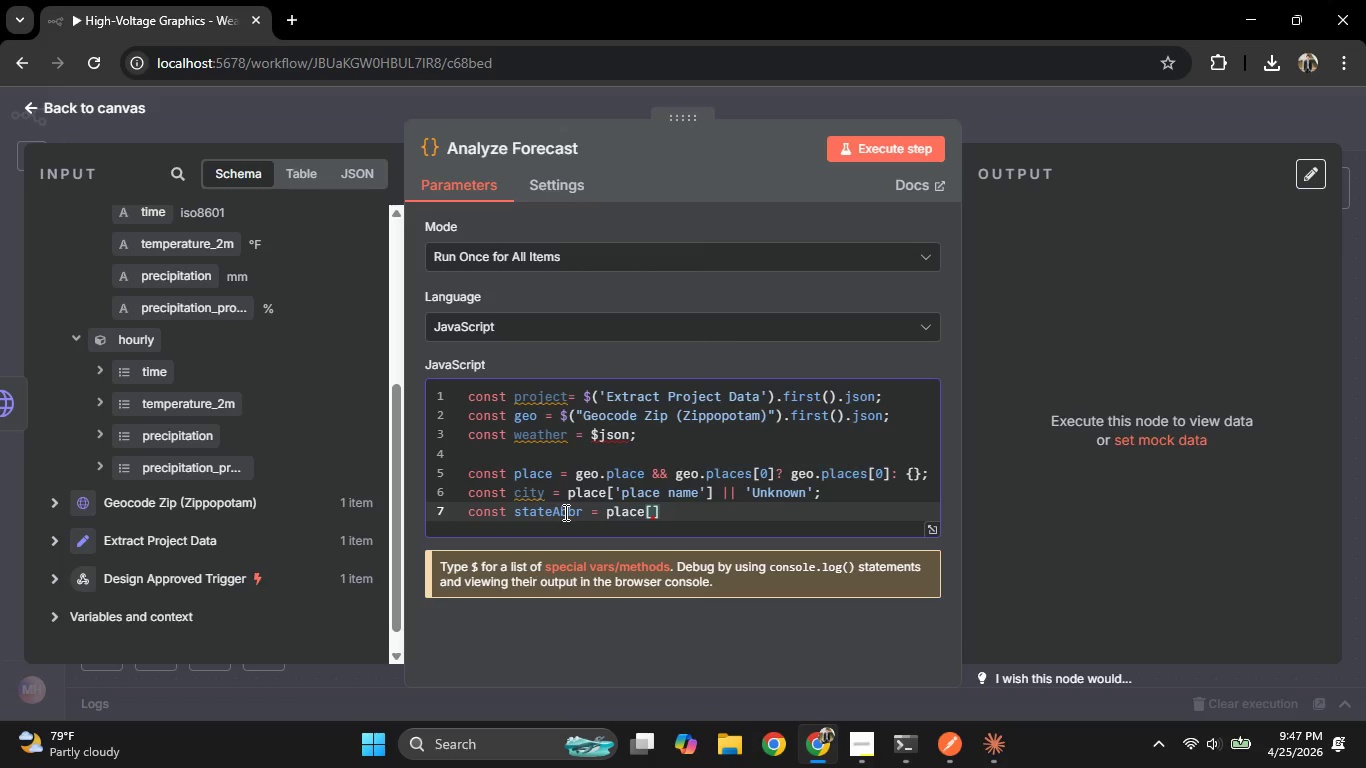 
key(Quote)
 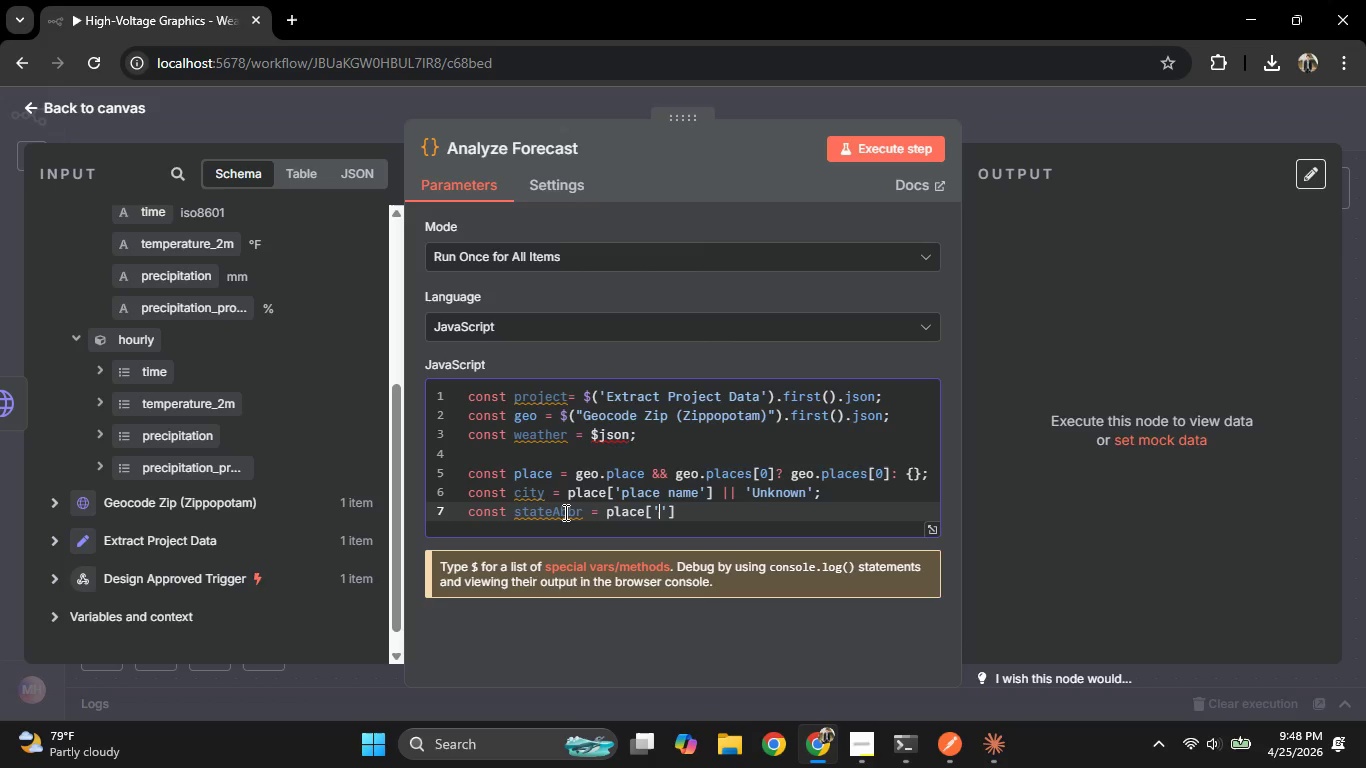 
wait(5.33)
 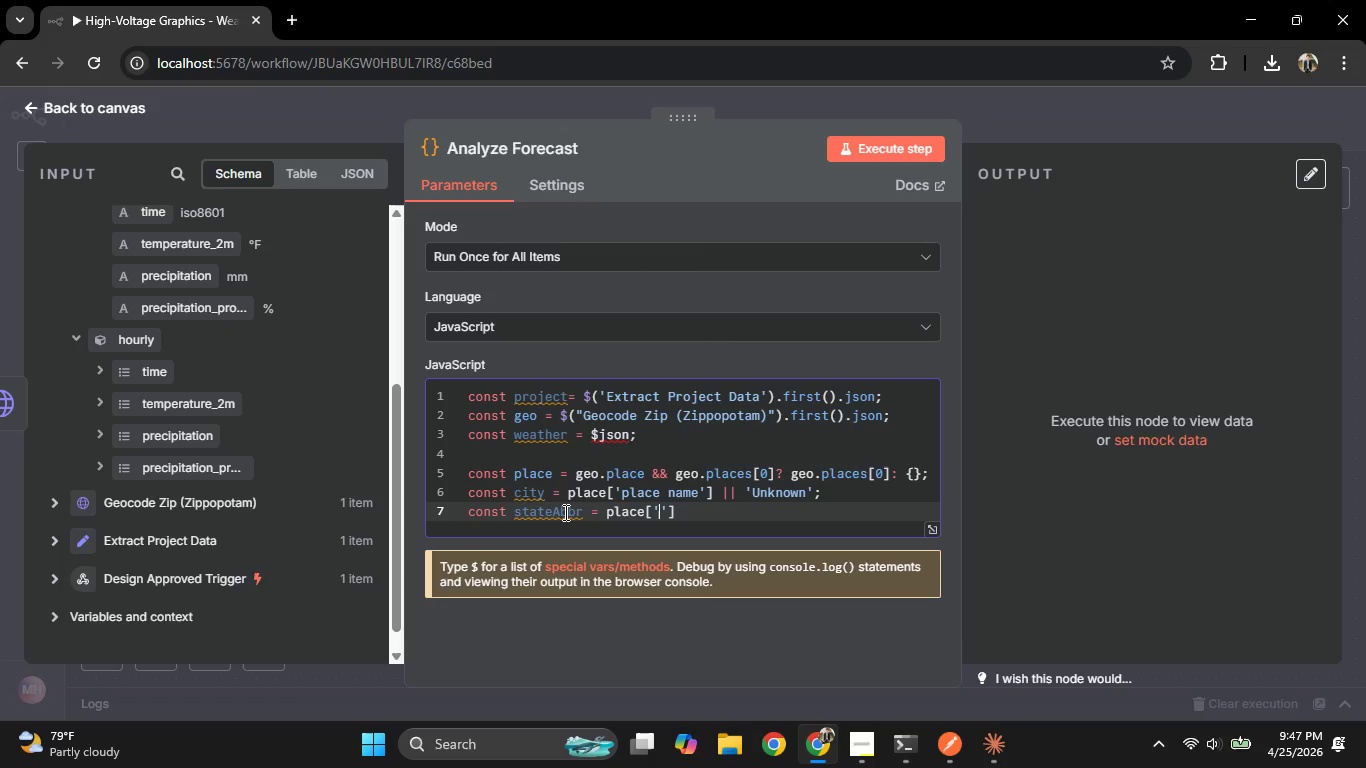 
type(state abbreviation)
 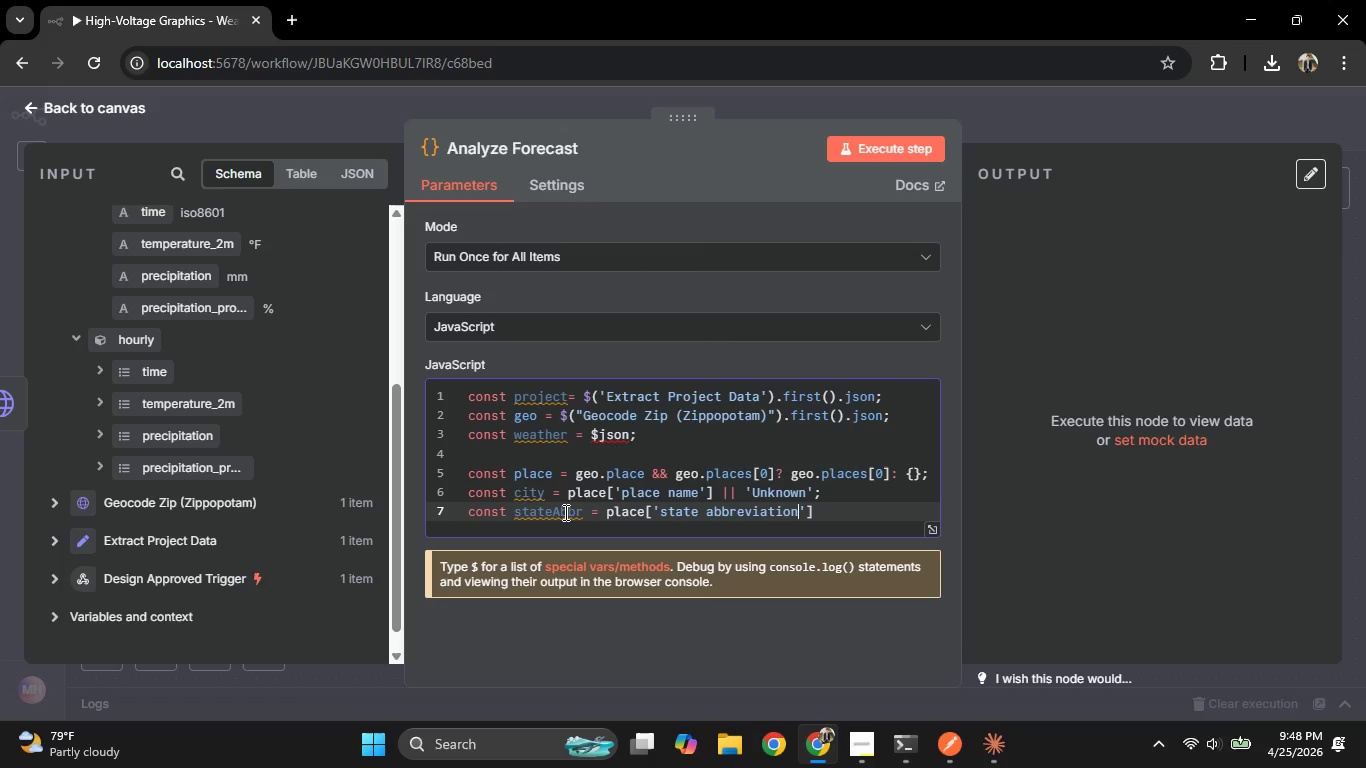 
key(ArrowRight)
 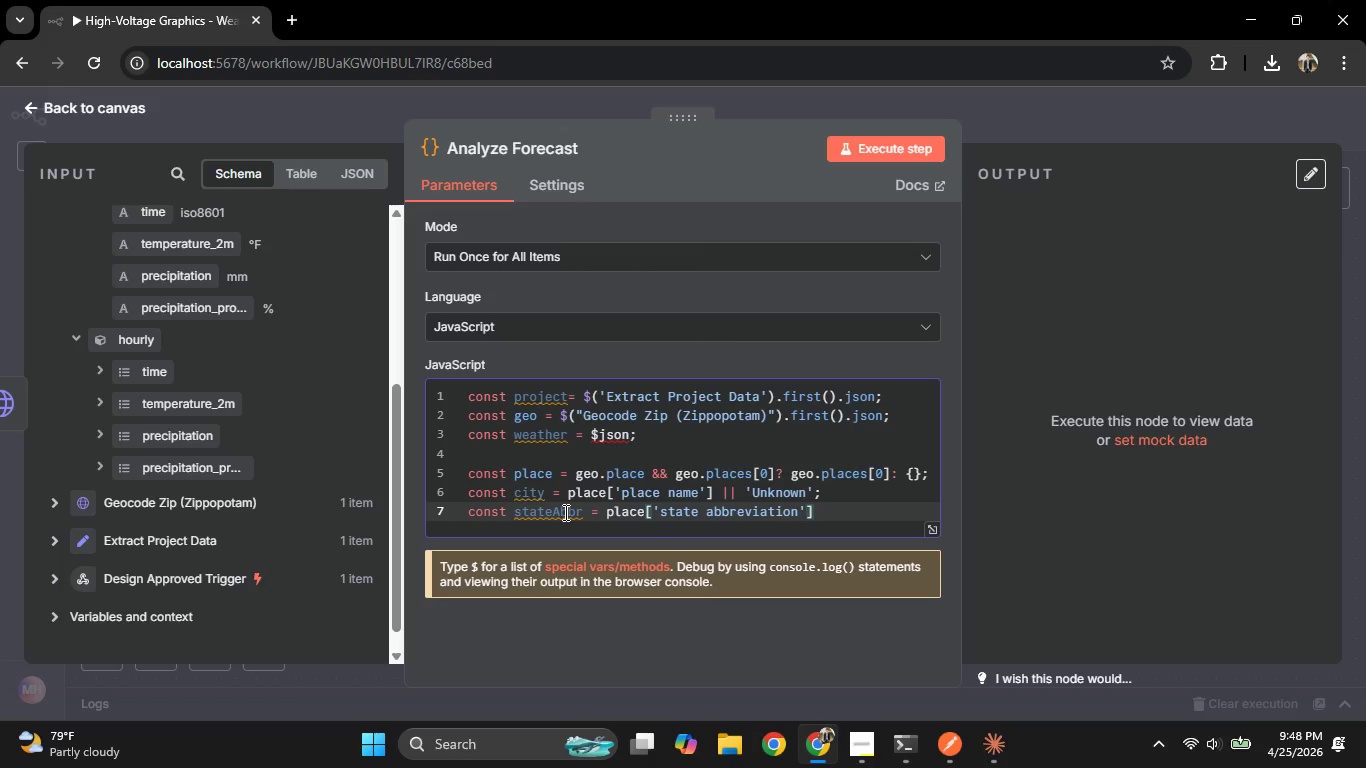 
key(ArrowRight)
 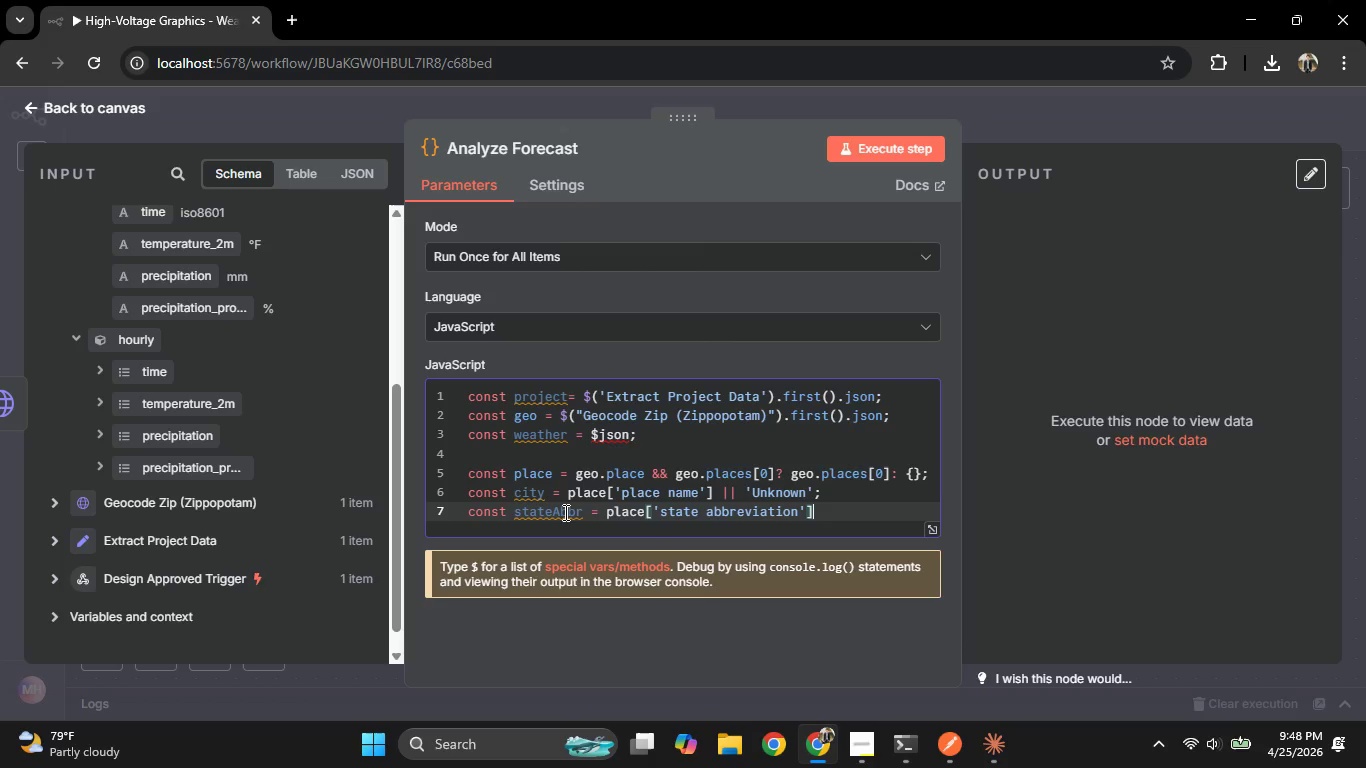 
key(Space)
 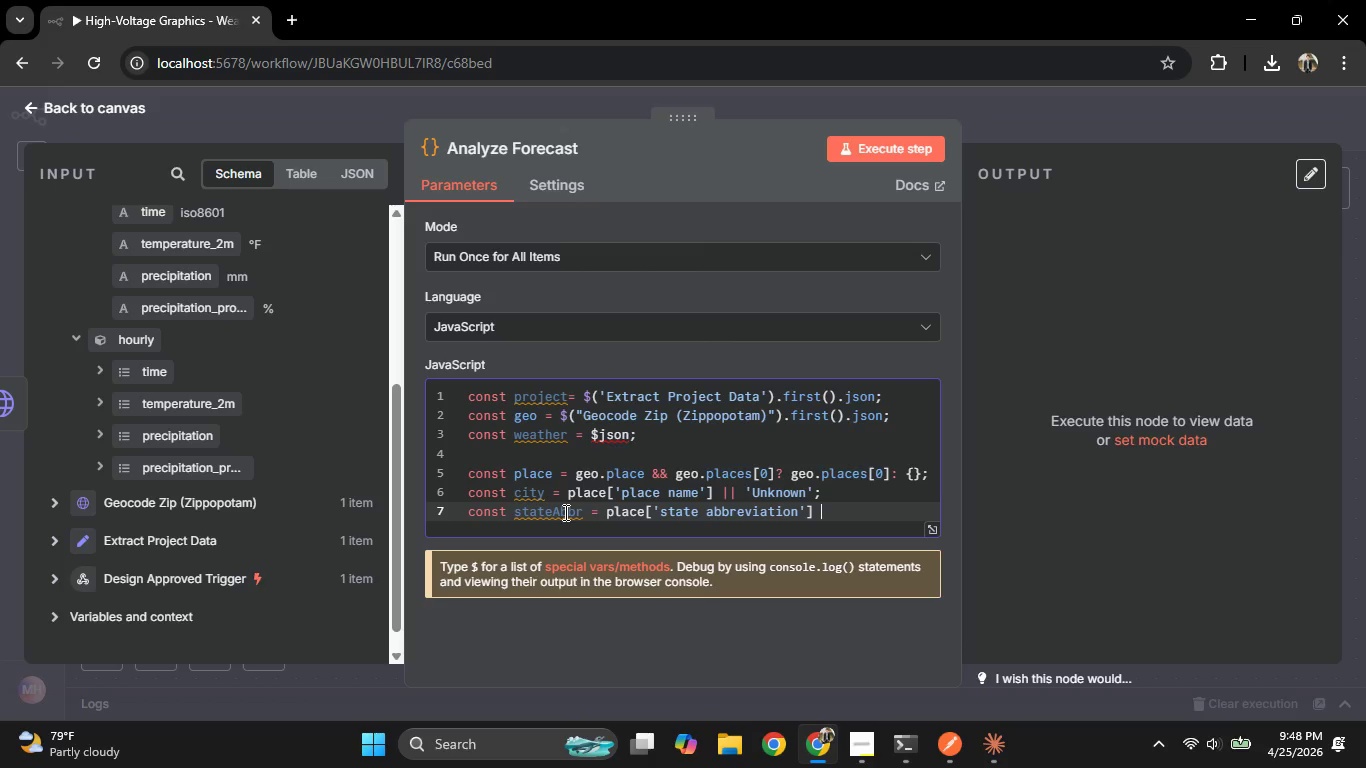 
key(Shift+Backslash)
 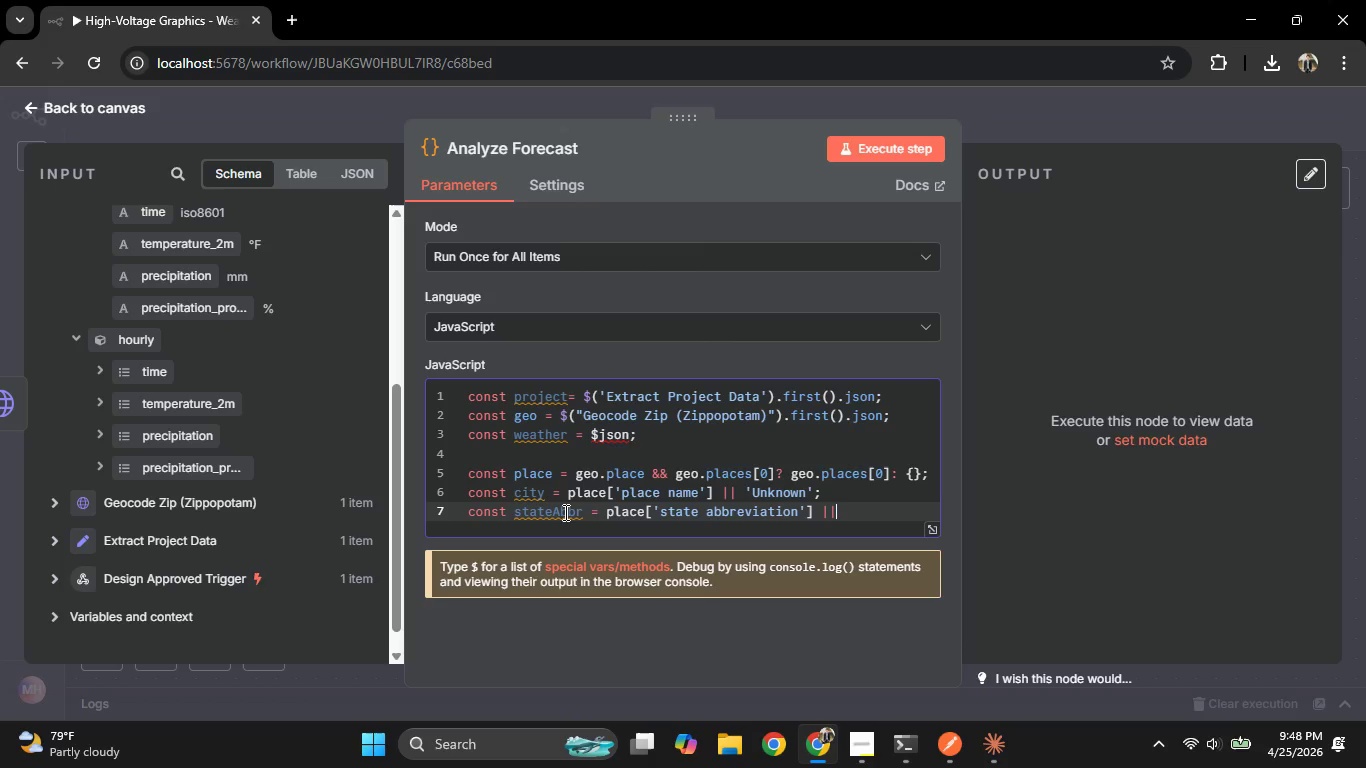 
key(Shift+Backslash)
 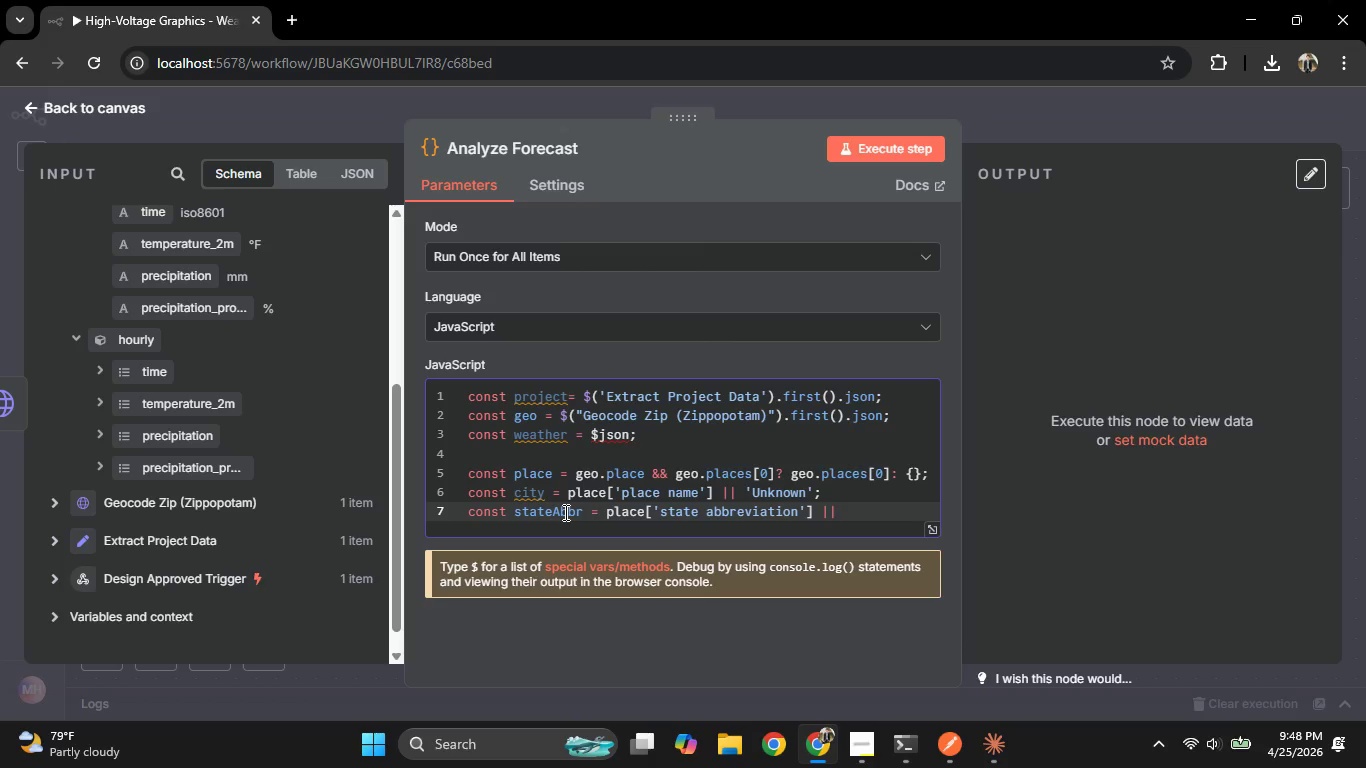 
key(Space)
 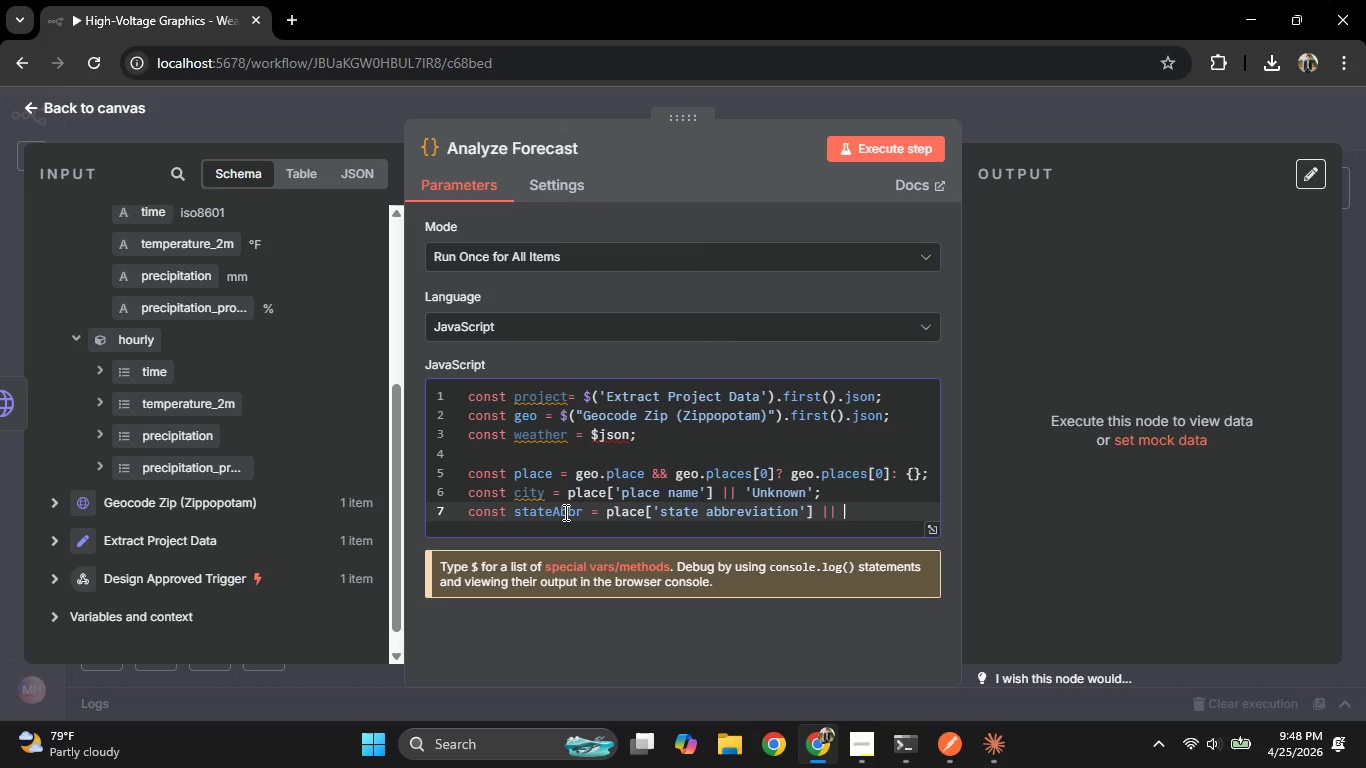 
key(Quote)
 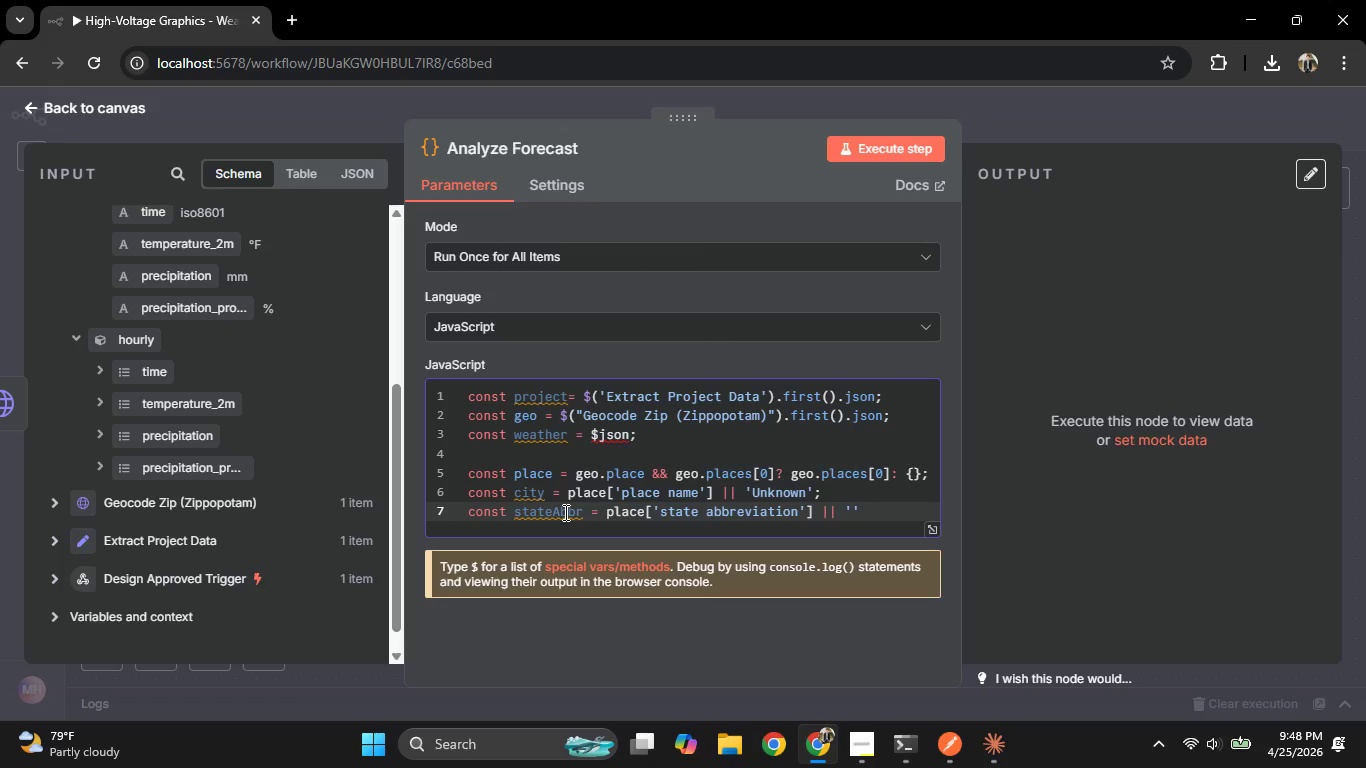 
key(ArrowRight)
 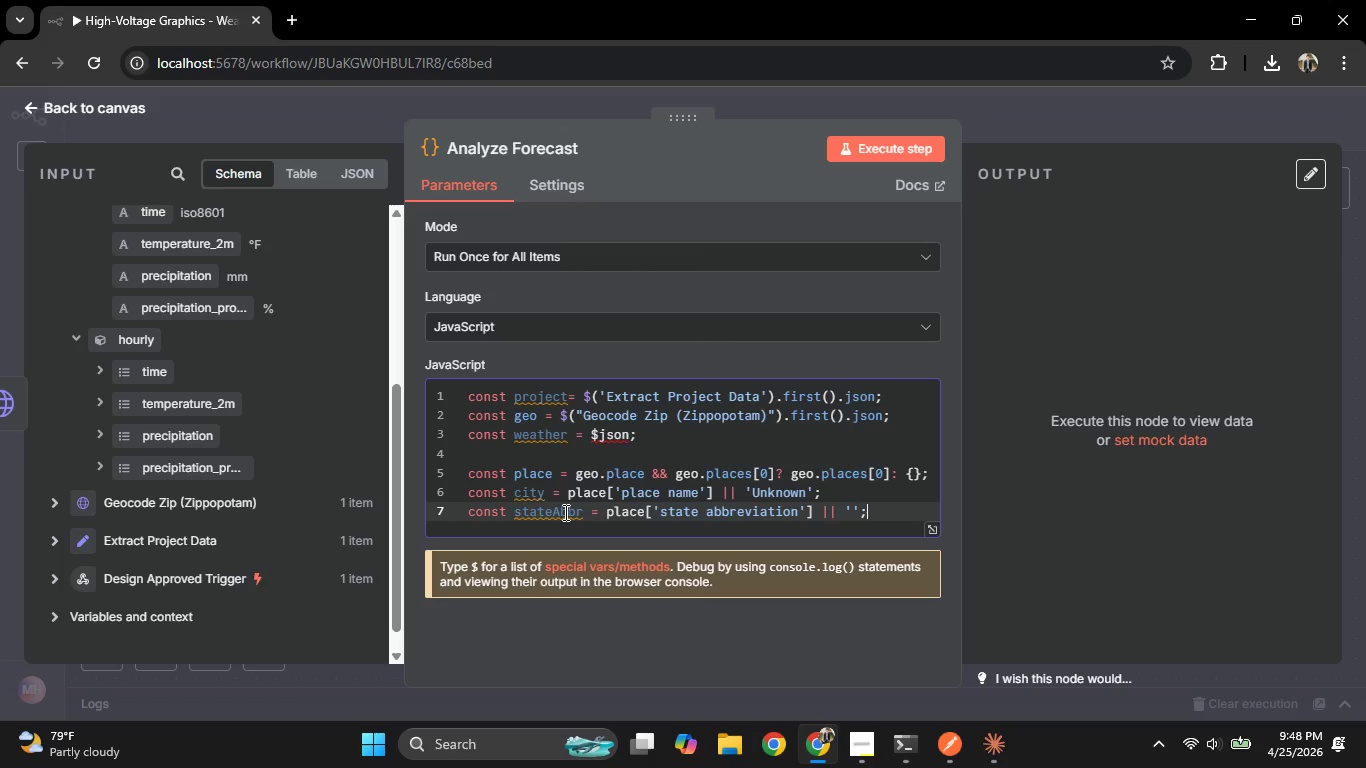 
key(Semicolon)
 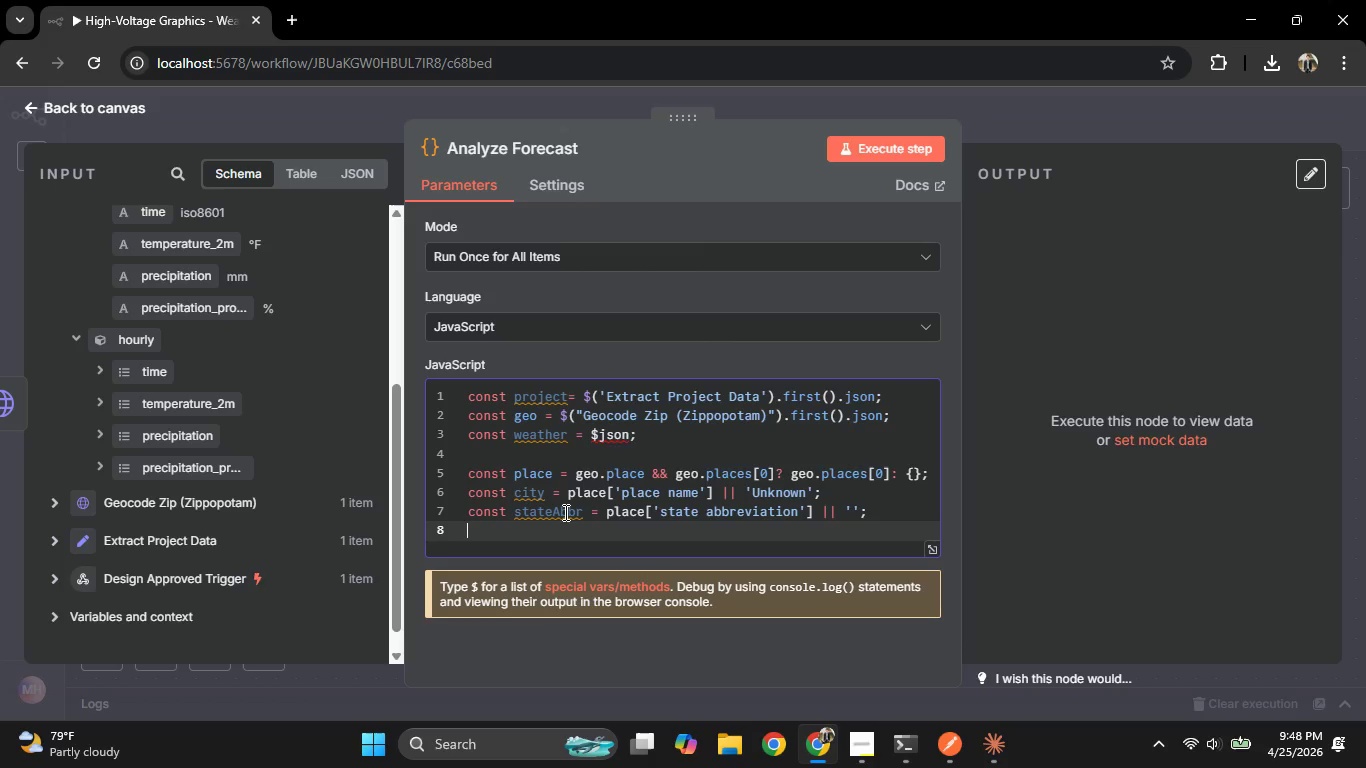 
key(Enter)
 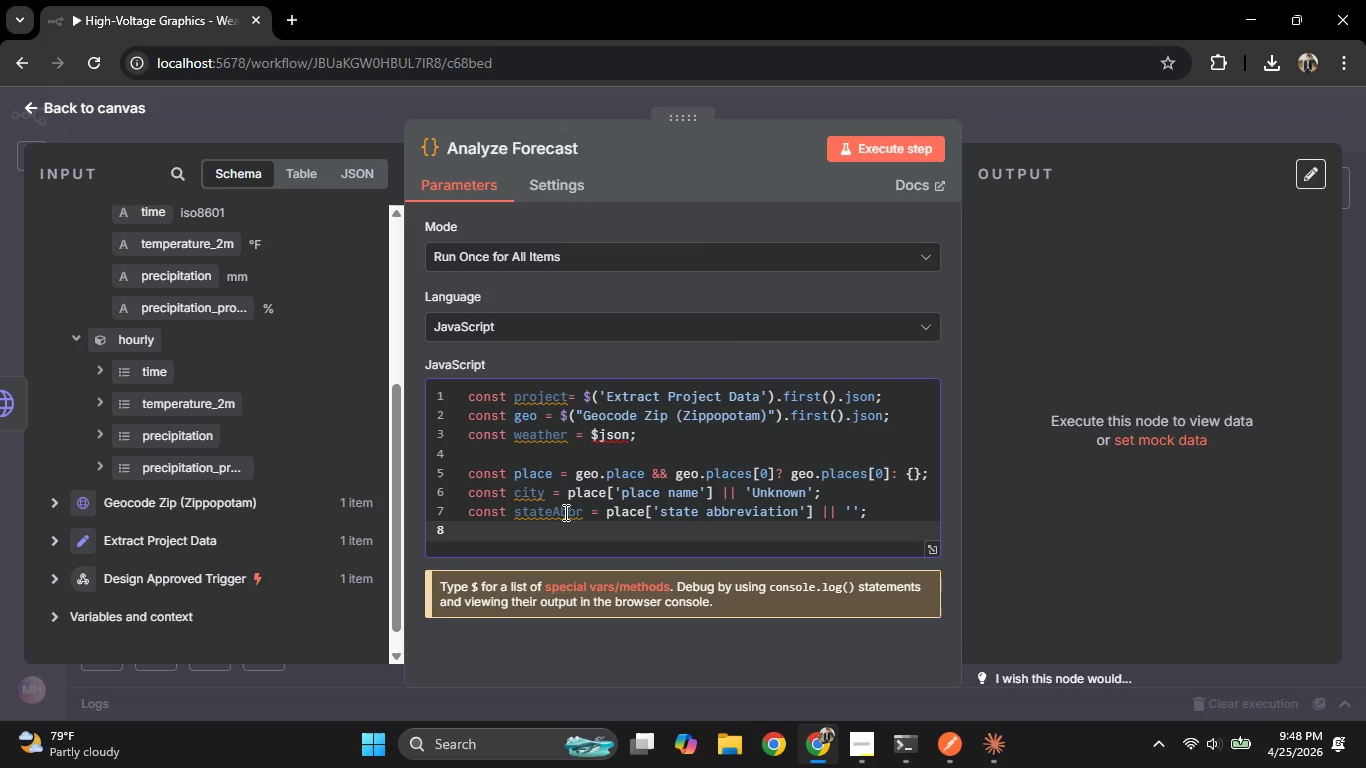 
key(Enter)
 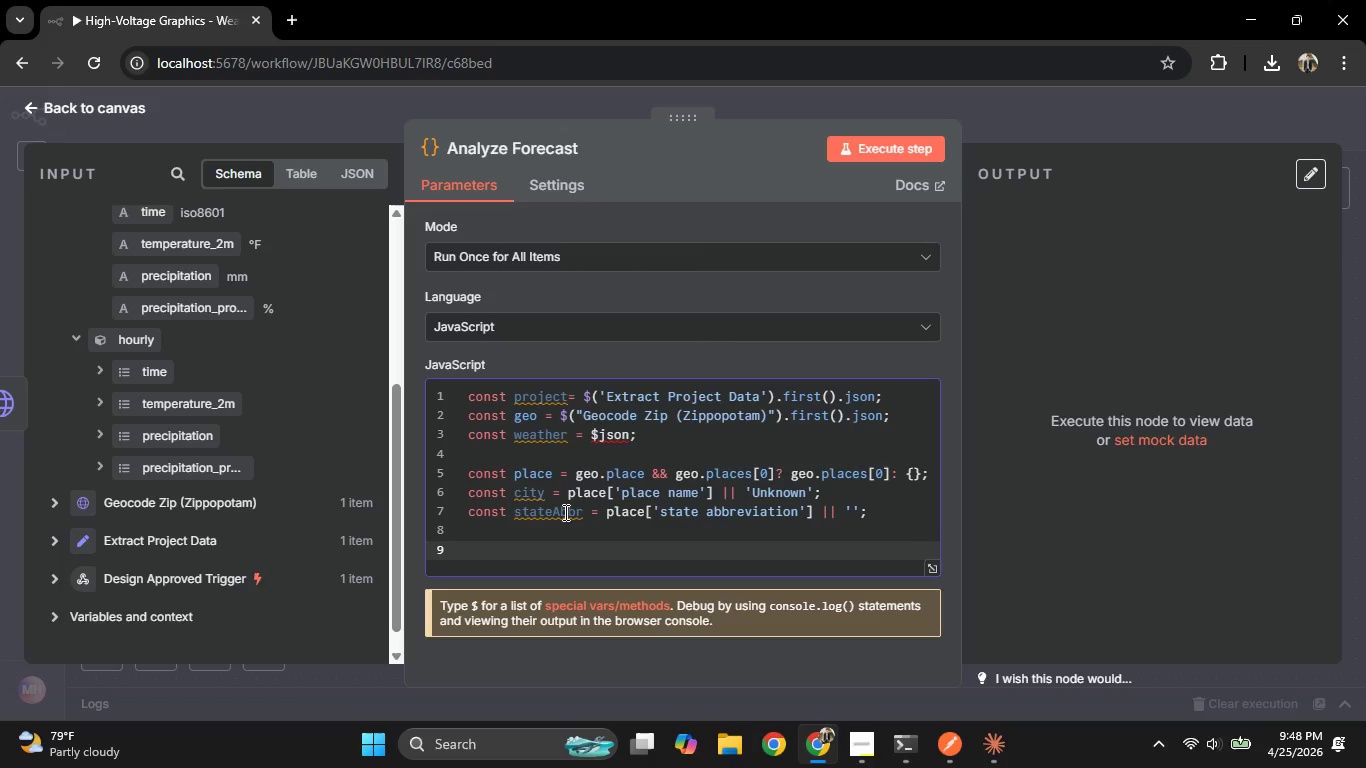 
type(con)
 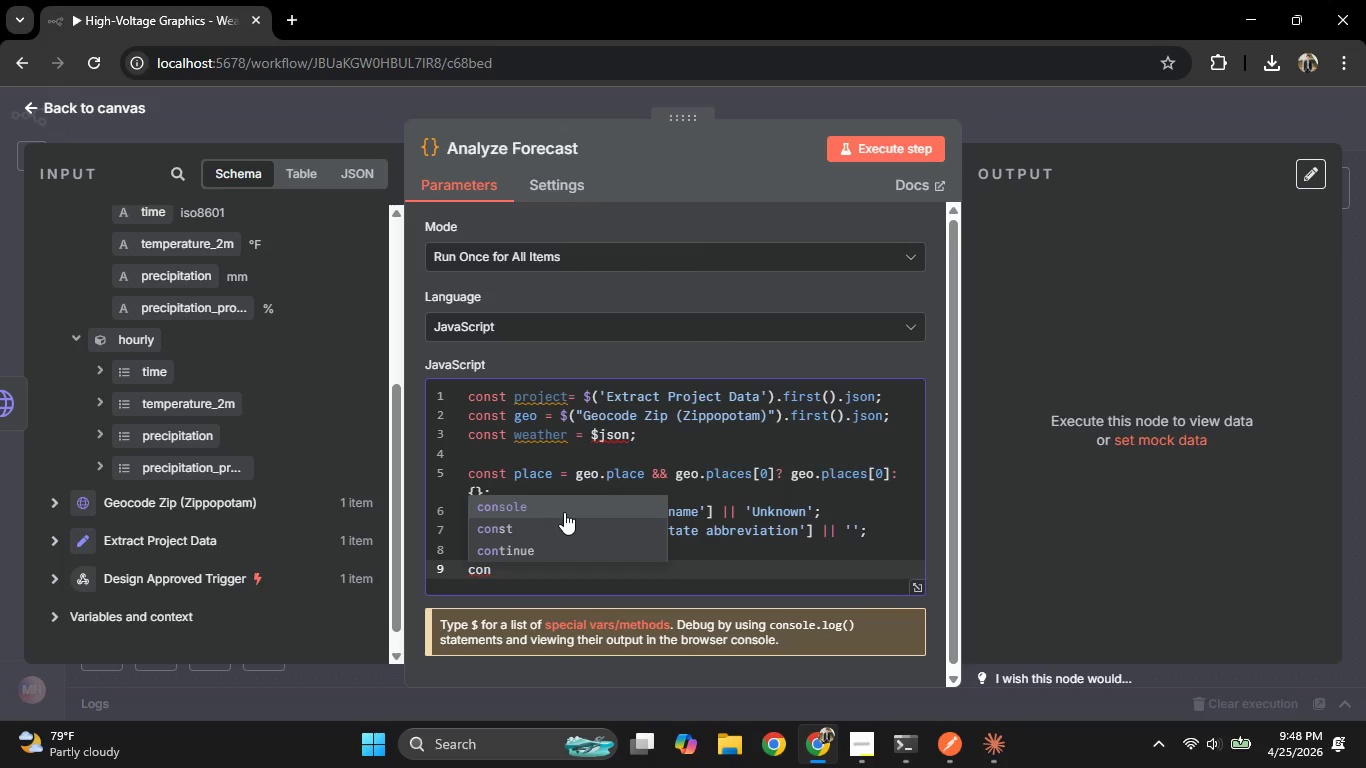 
key(ArrowLeft)
 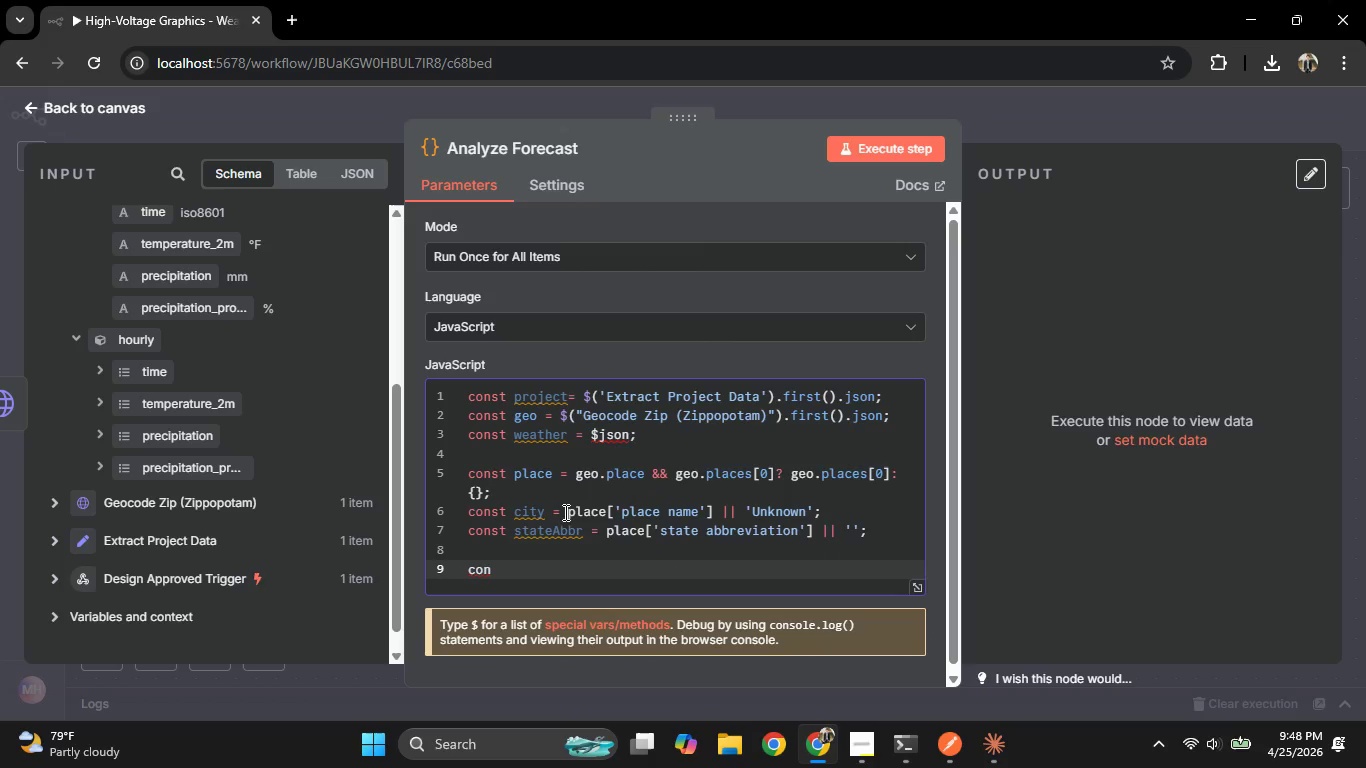 
key(ArrowRight)
 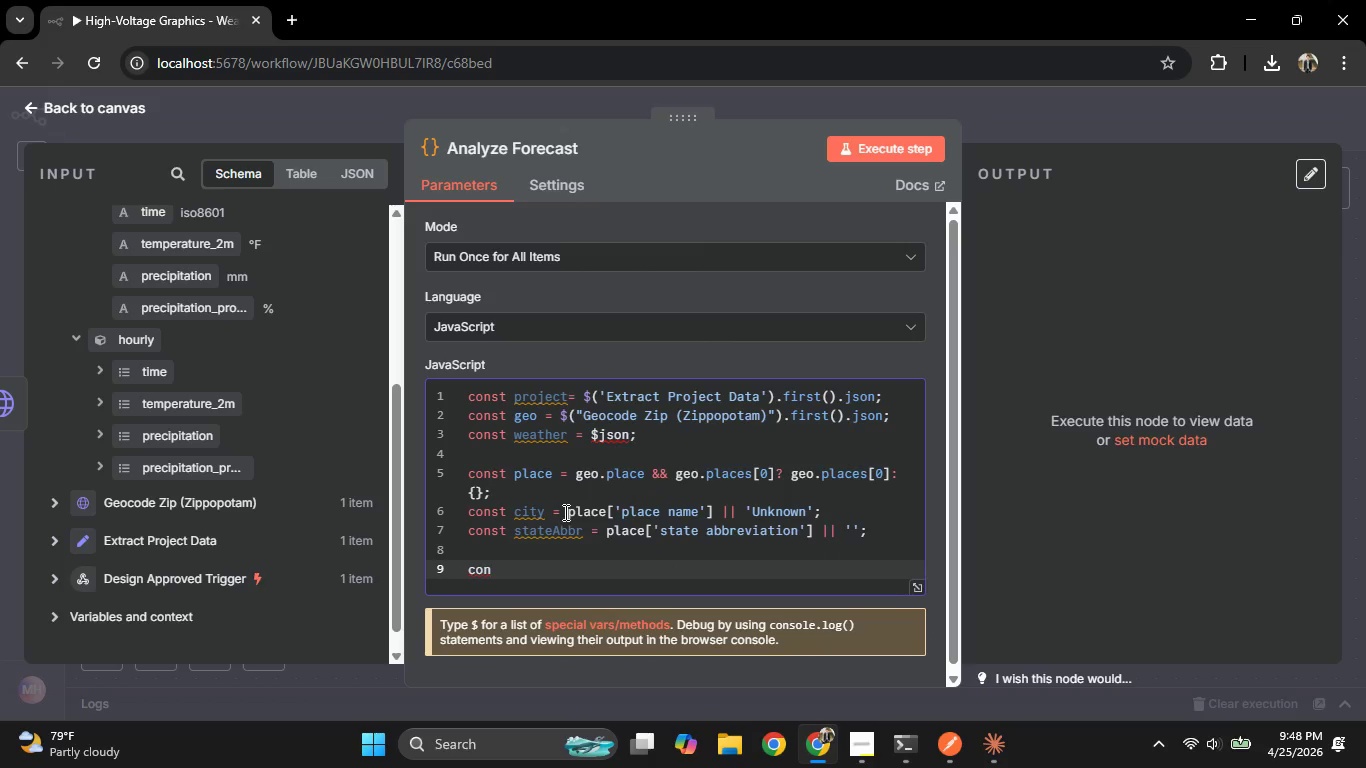 
type(st hourly = wea)
 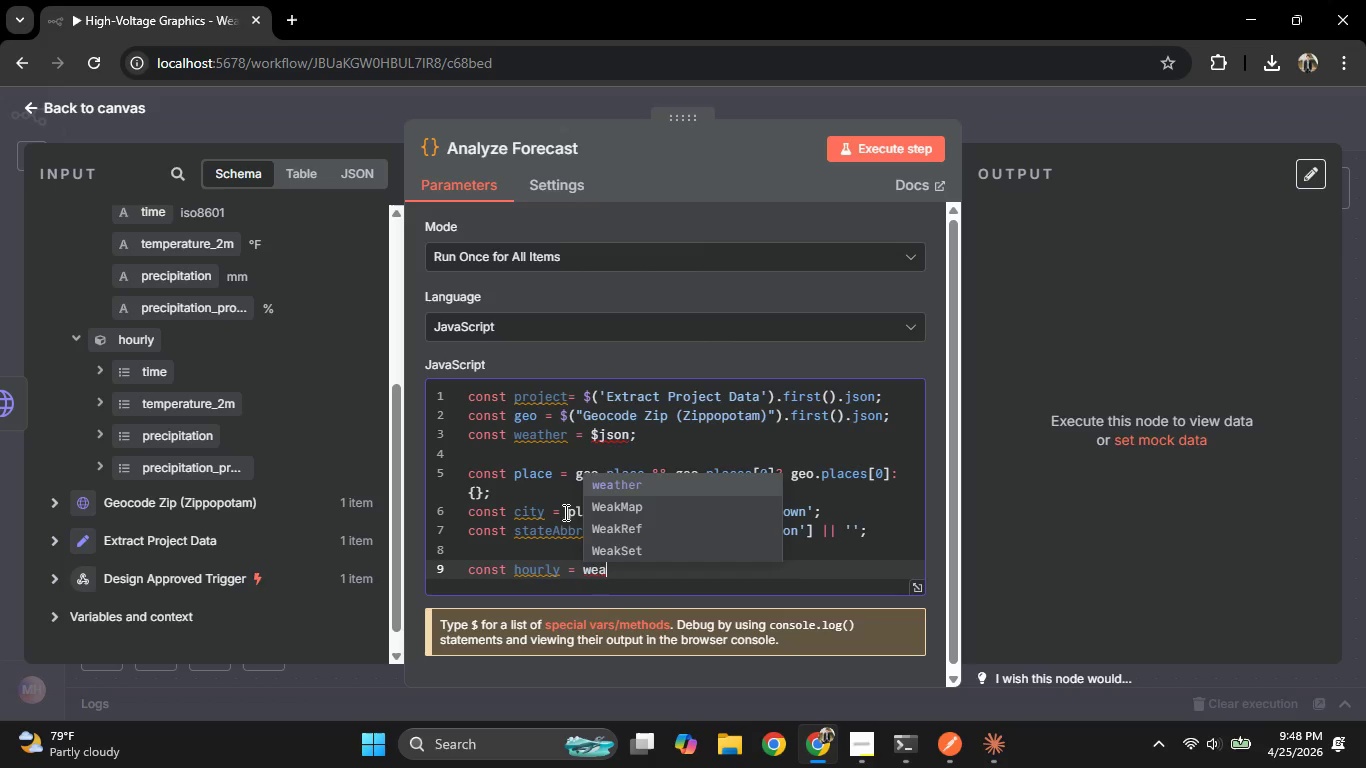 
key(Enter)
 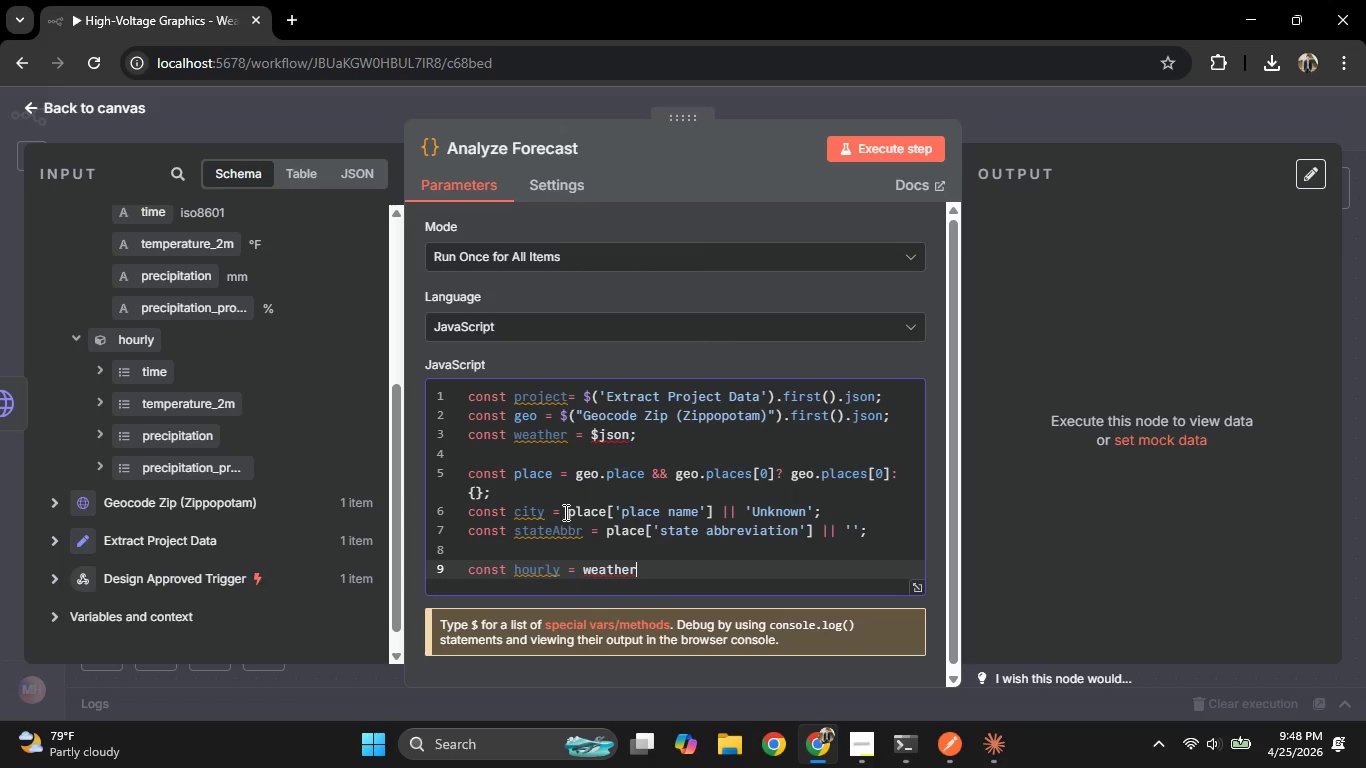 
type(.hourly || {)
 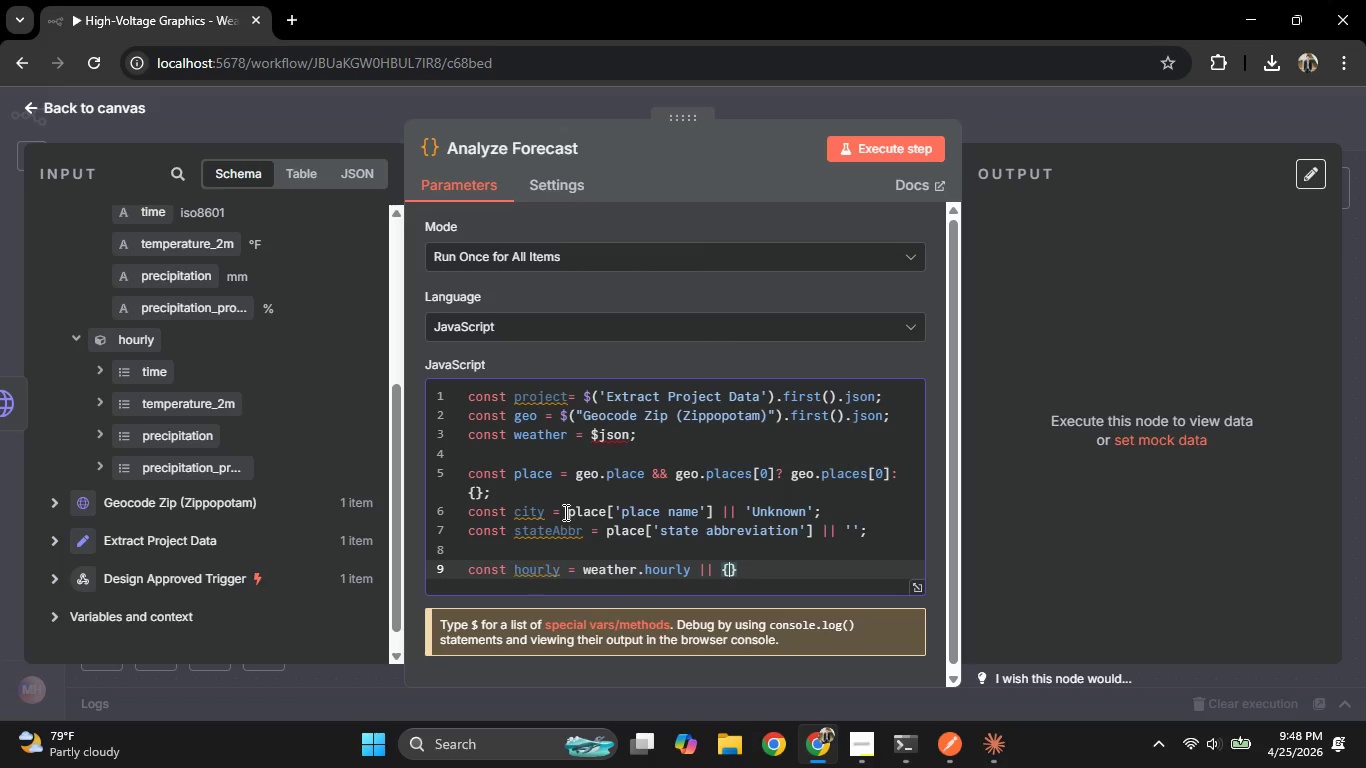 
key(ArrowRight)
 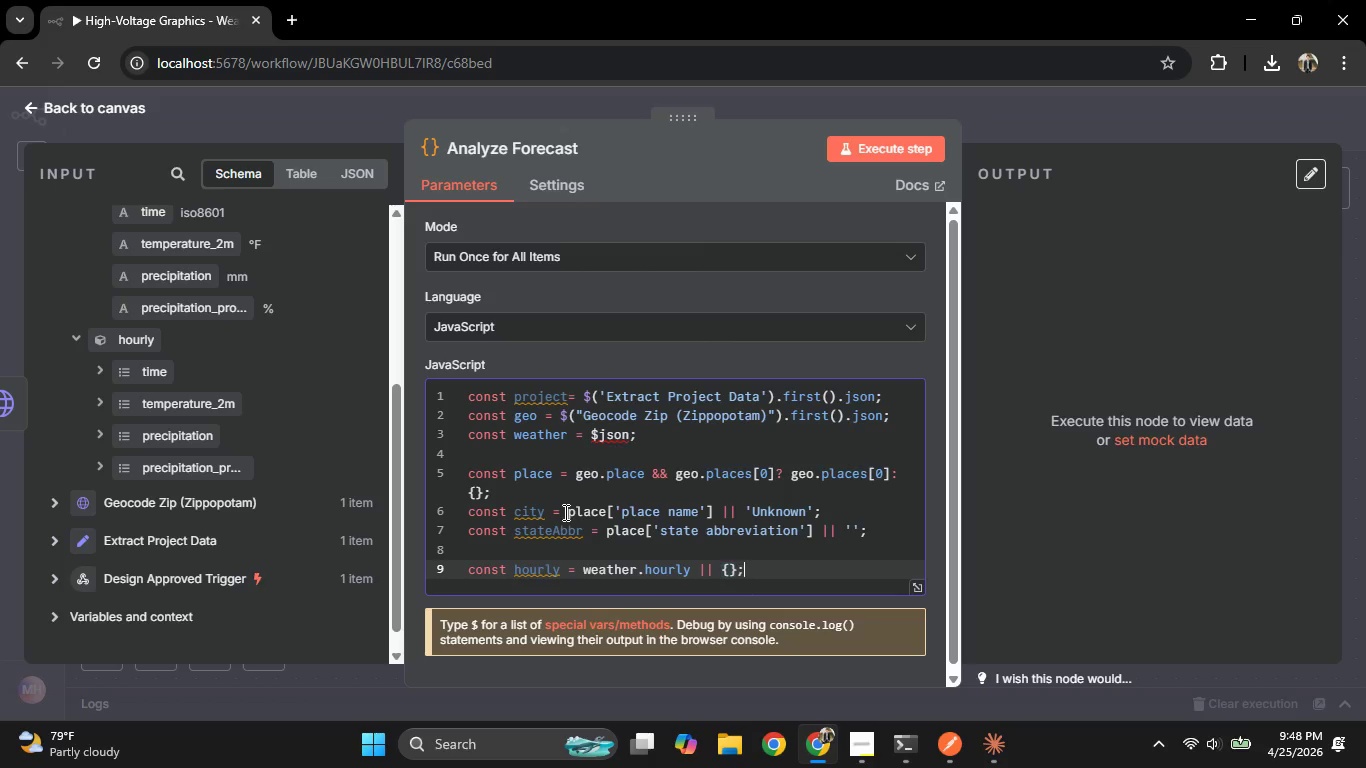 
key(Semicolon)
 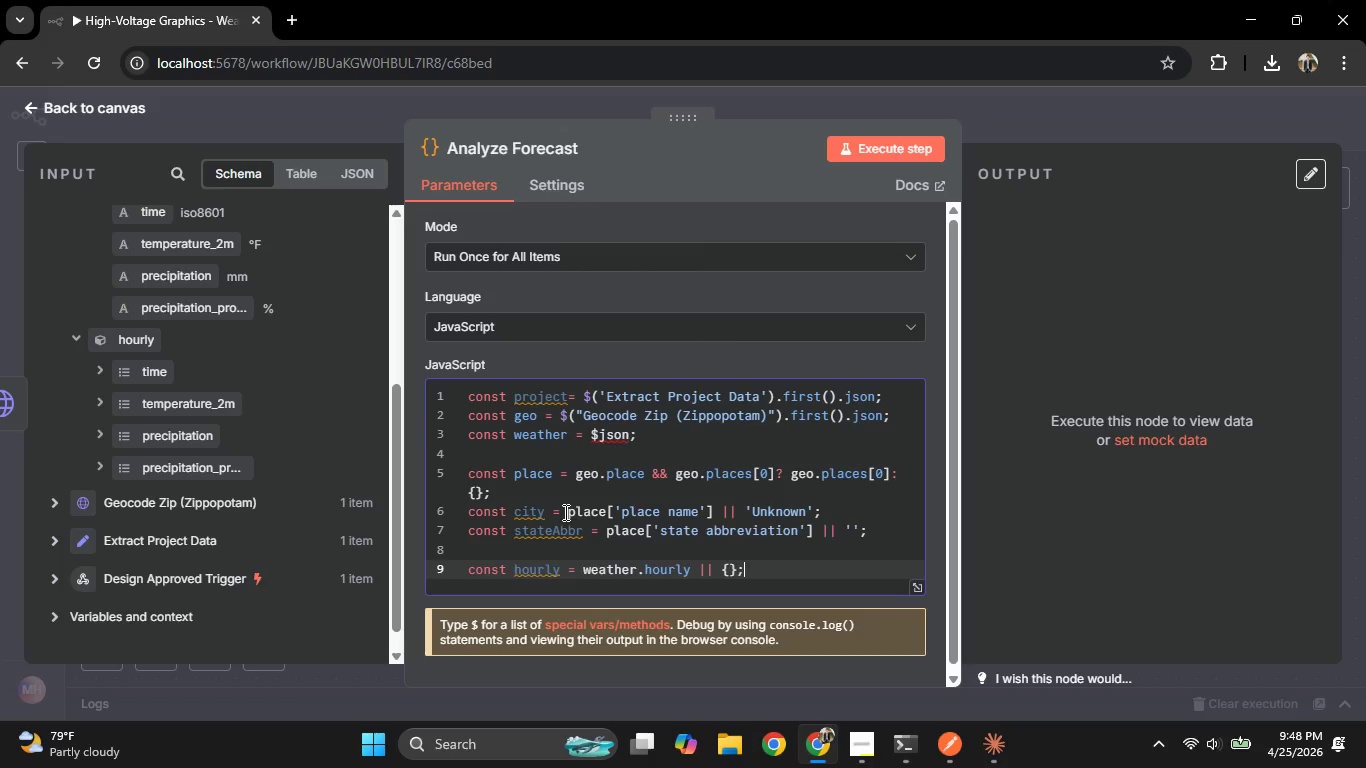 
key(Enter)
 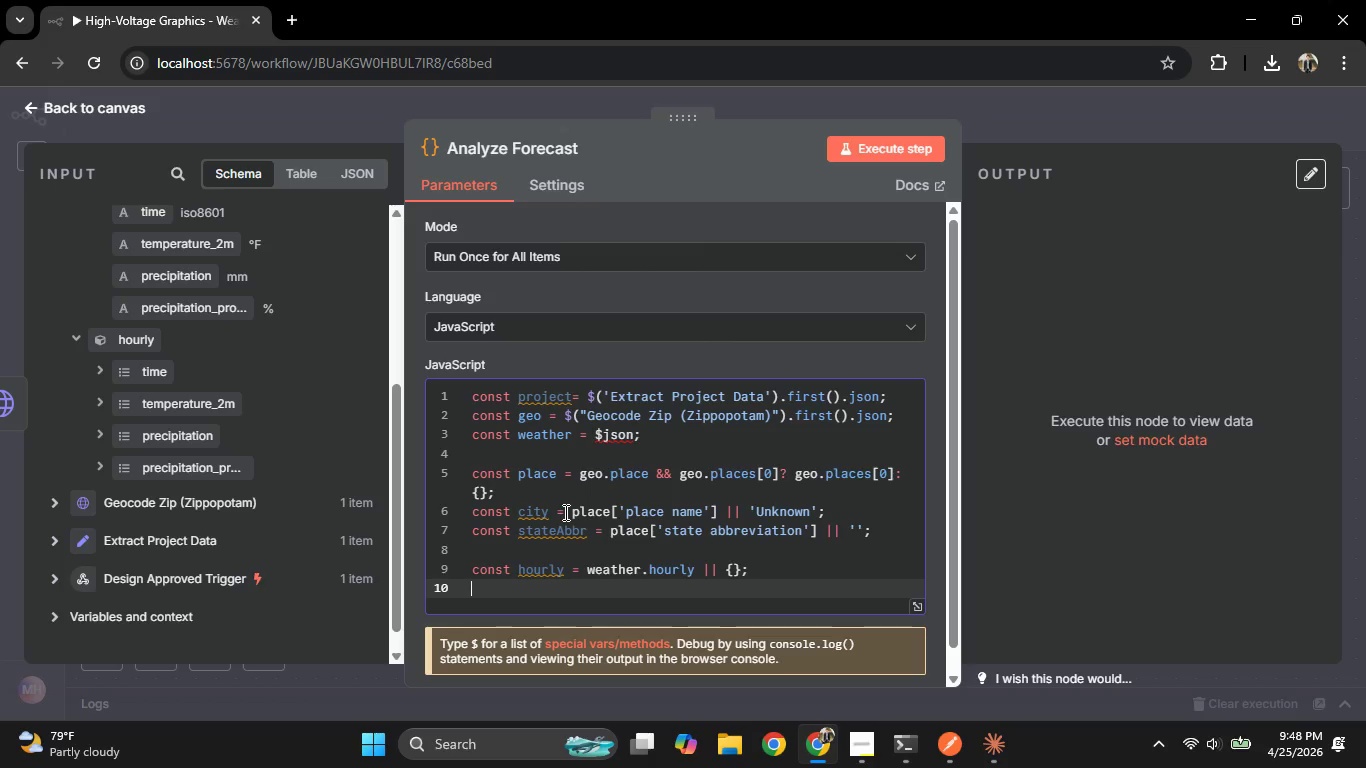 
type(const times = hou)
 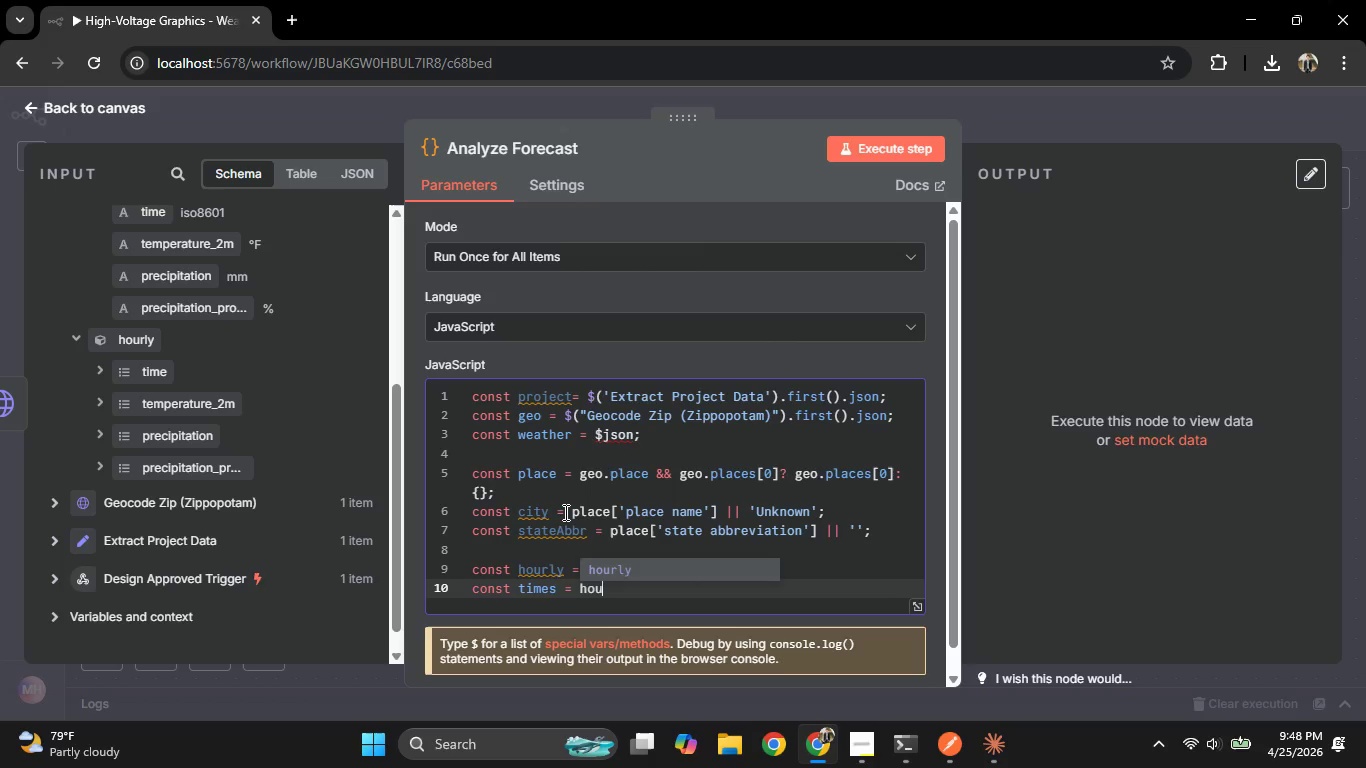 
key(Enter)
 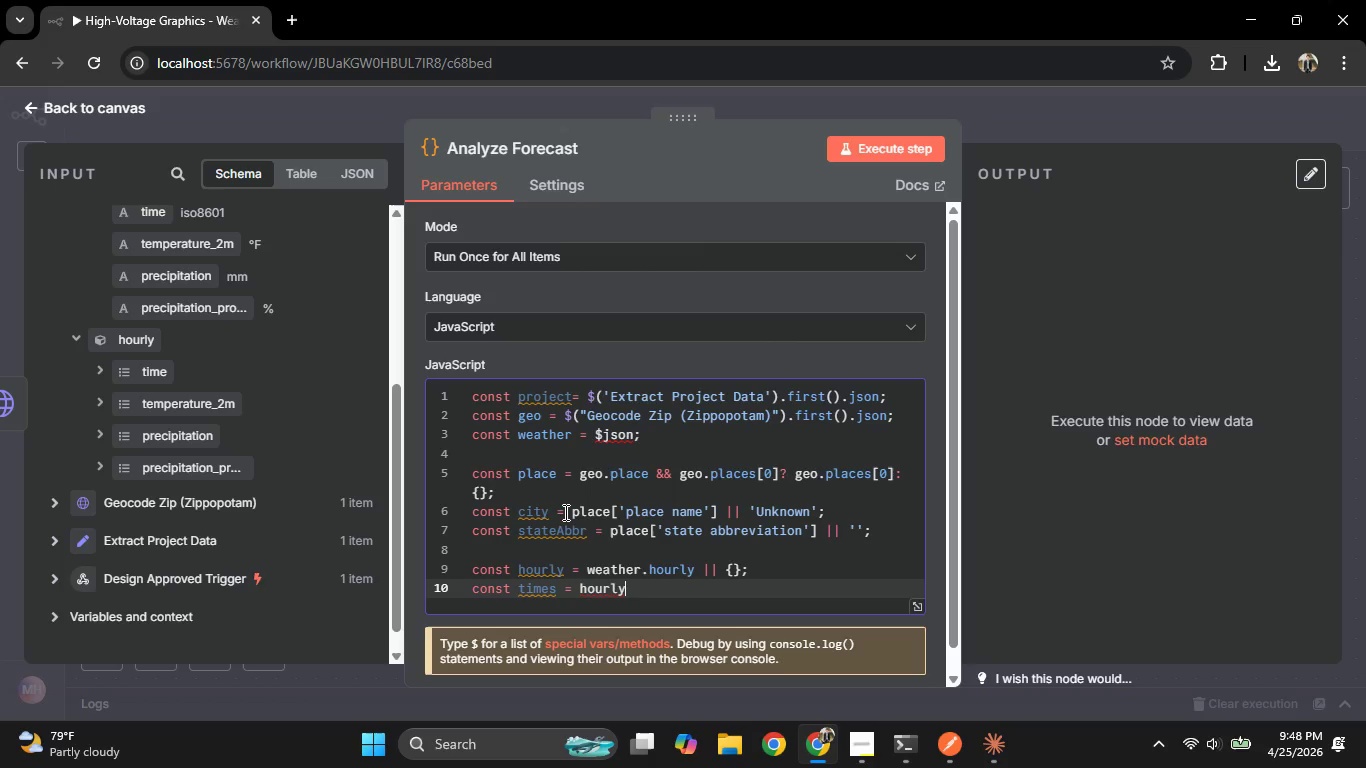 
type(.time }})
key(Backspace)
key(Backspace)
type(|| [)
 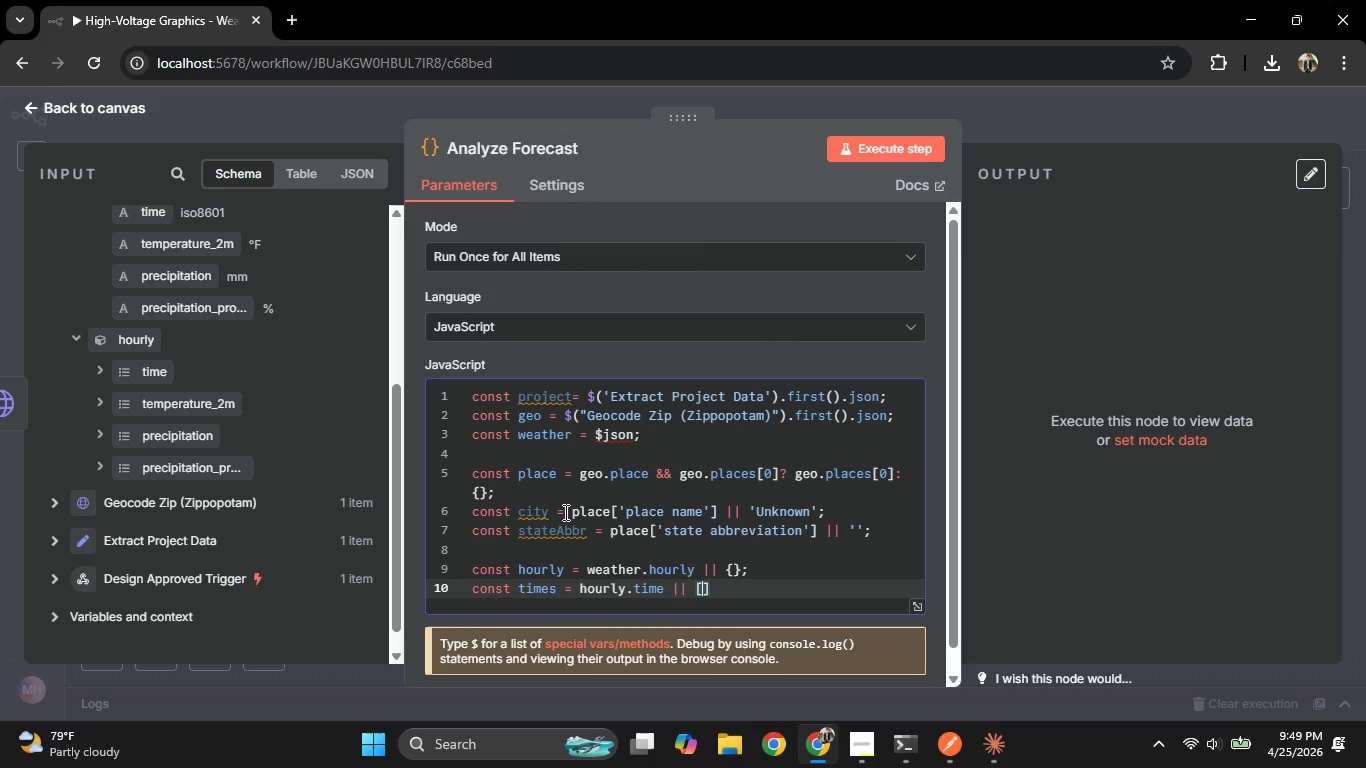 
key(ArrowRight)
 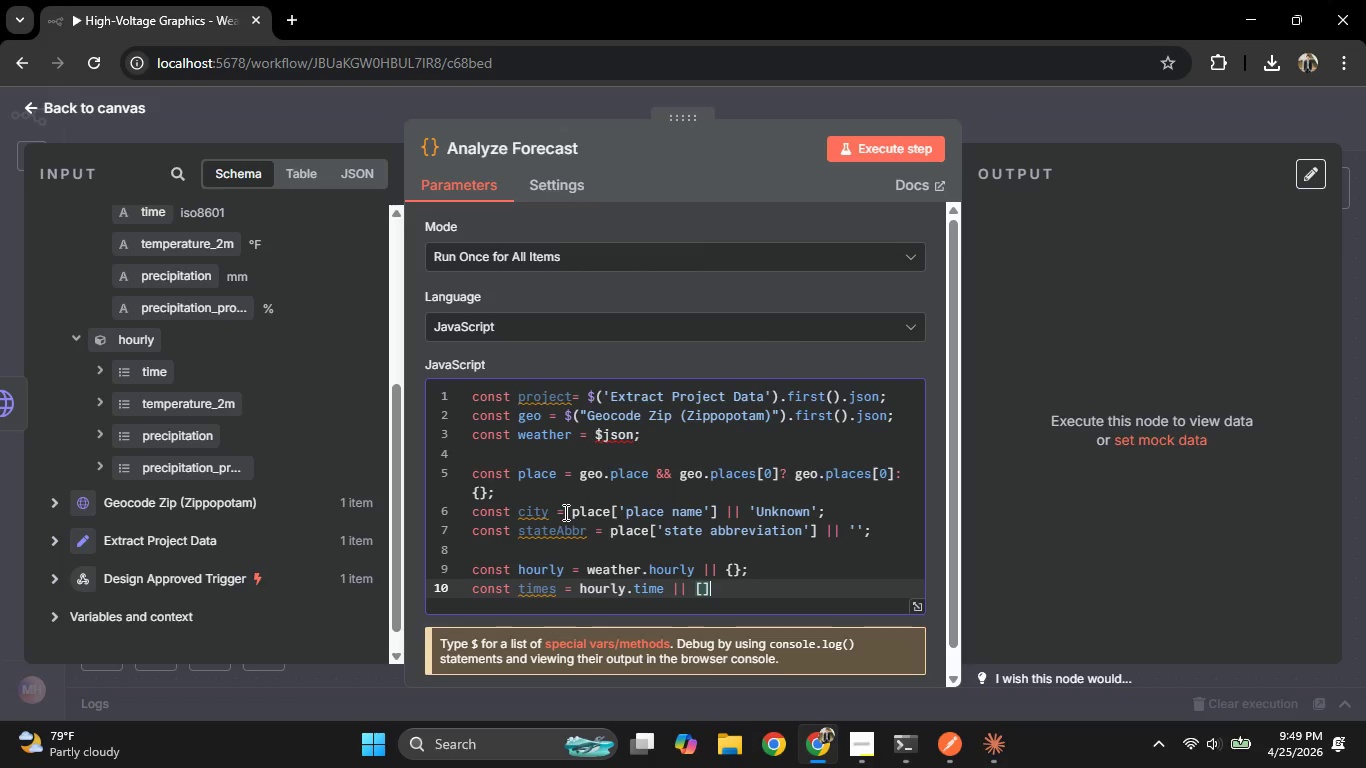 
key(Semicolon)
 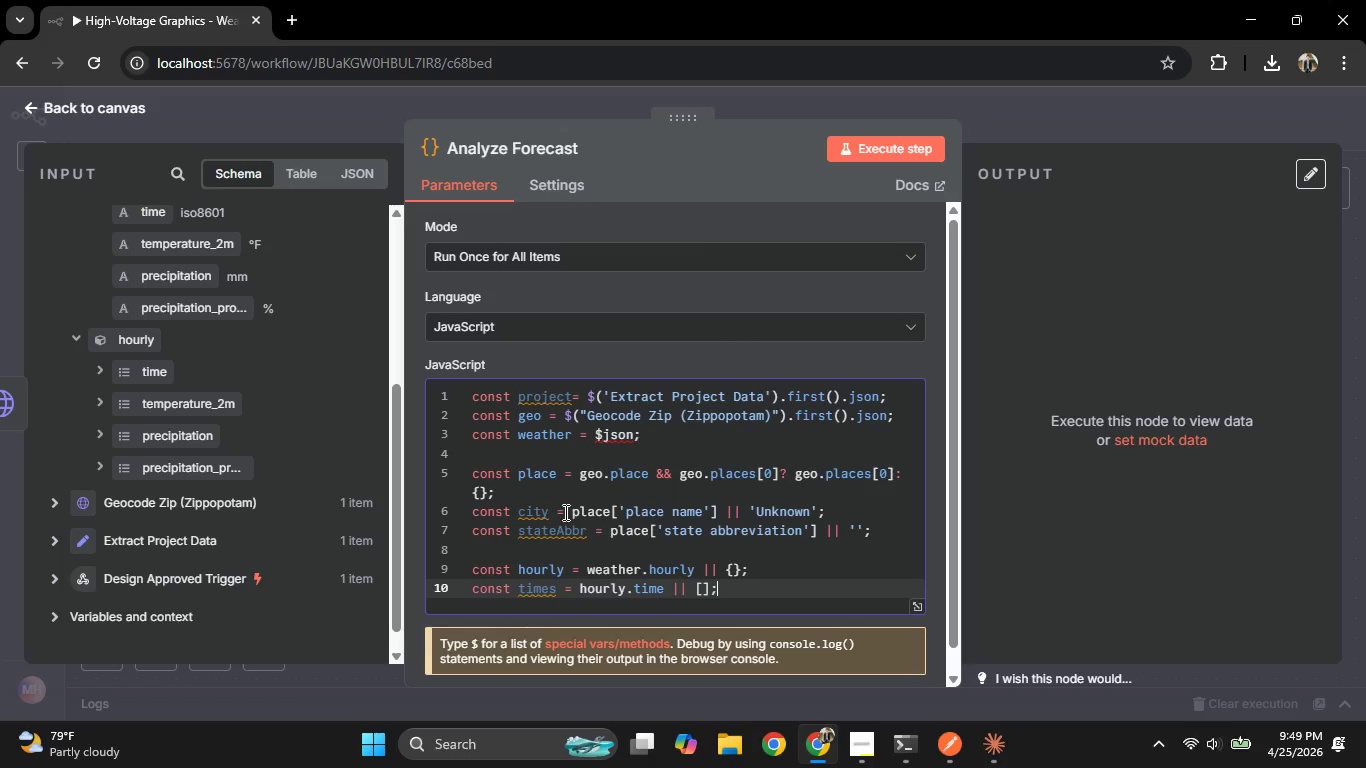 
key(Enter)
 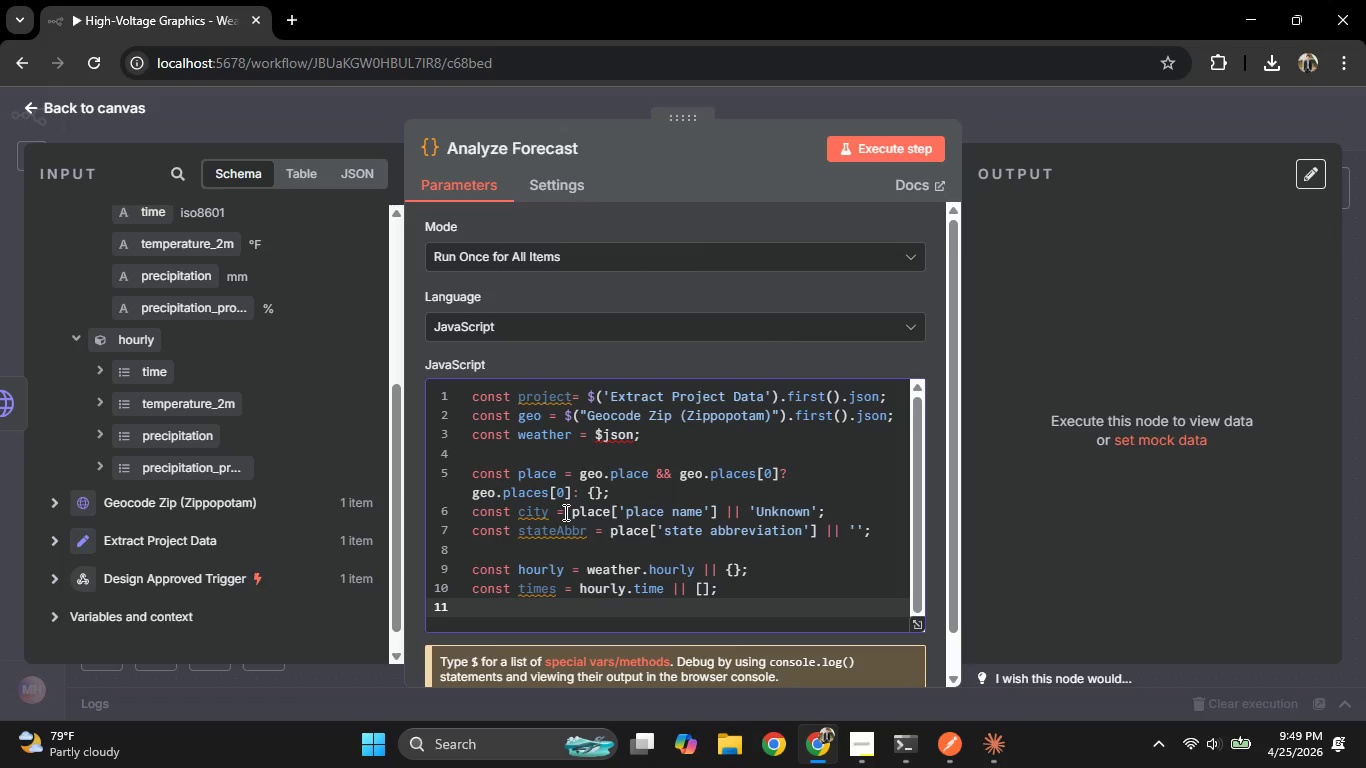 
type(const temps = ho)
 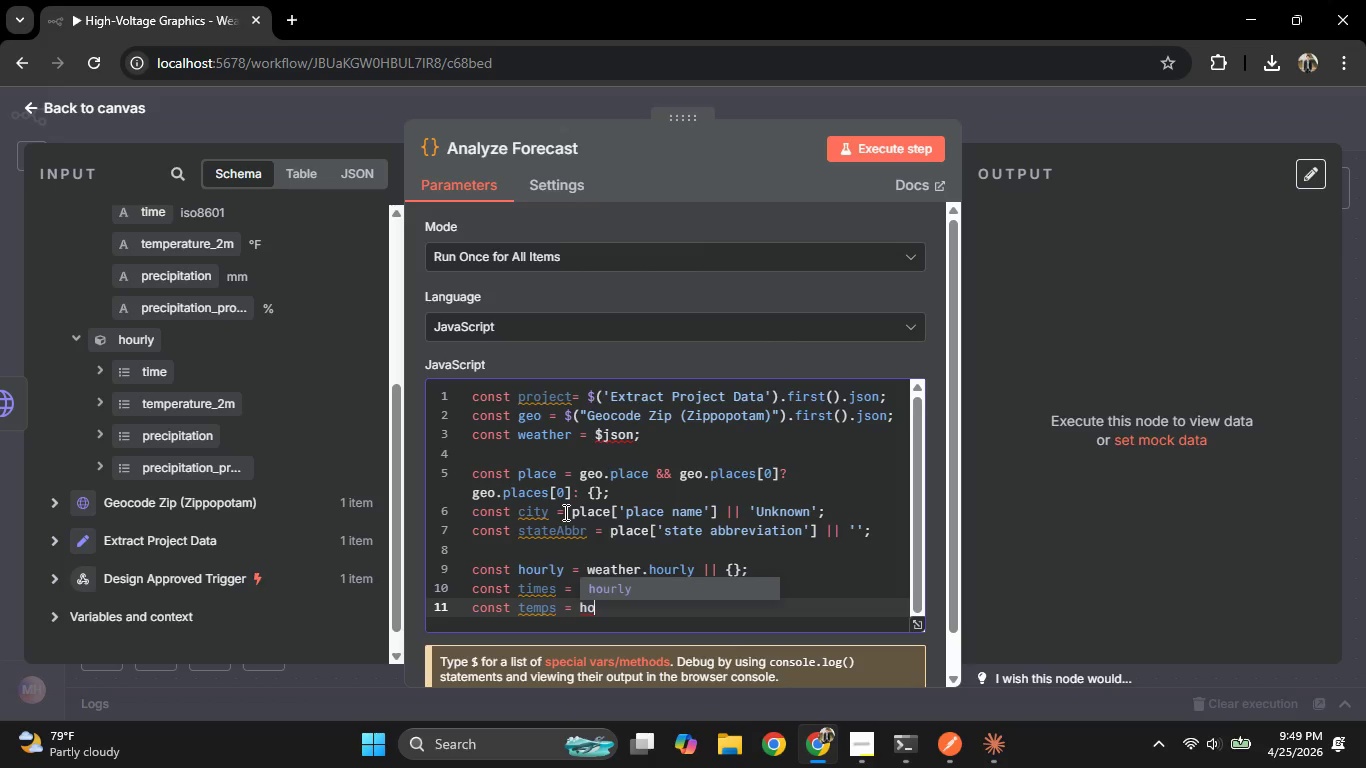 
key(Enter)
 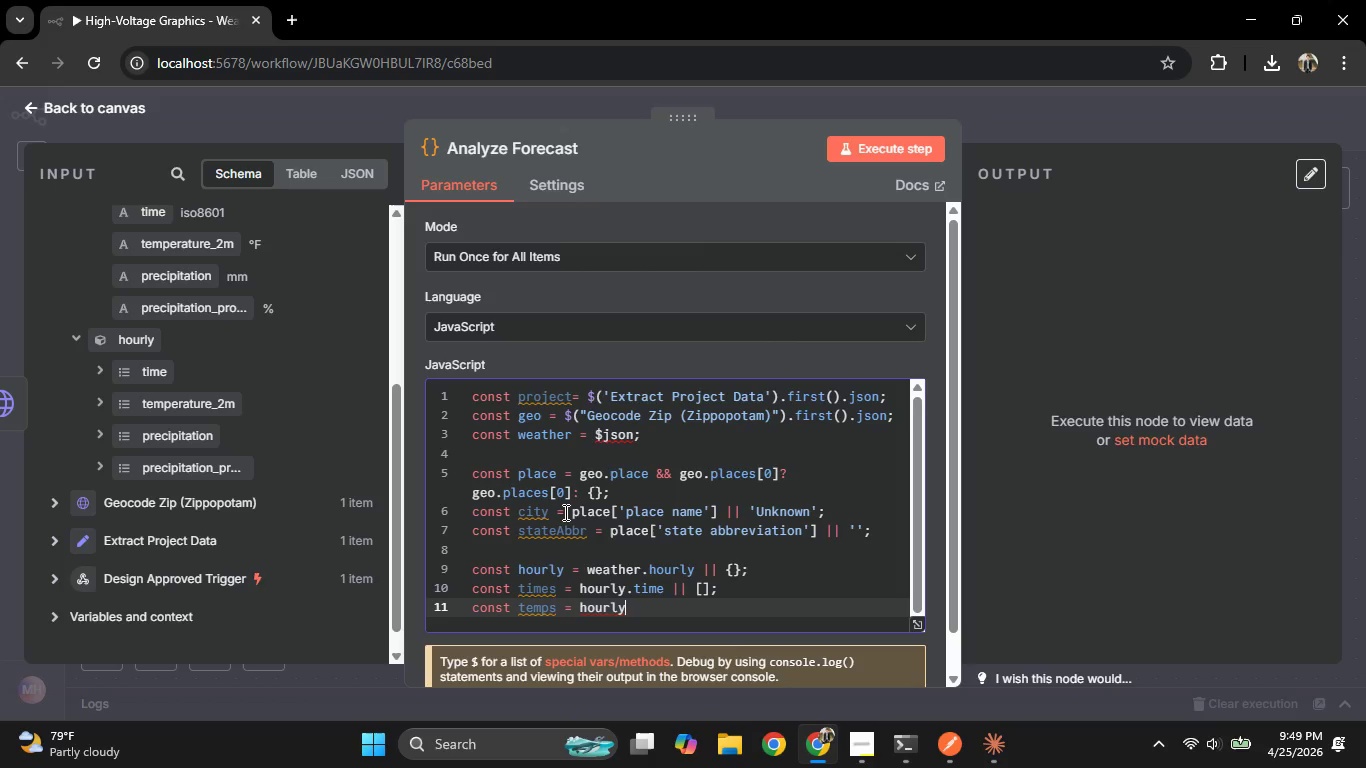 
type(.temperature_2m || [)
 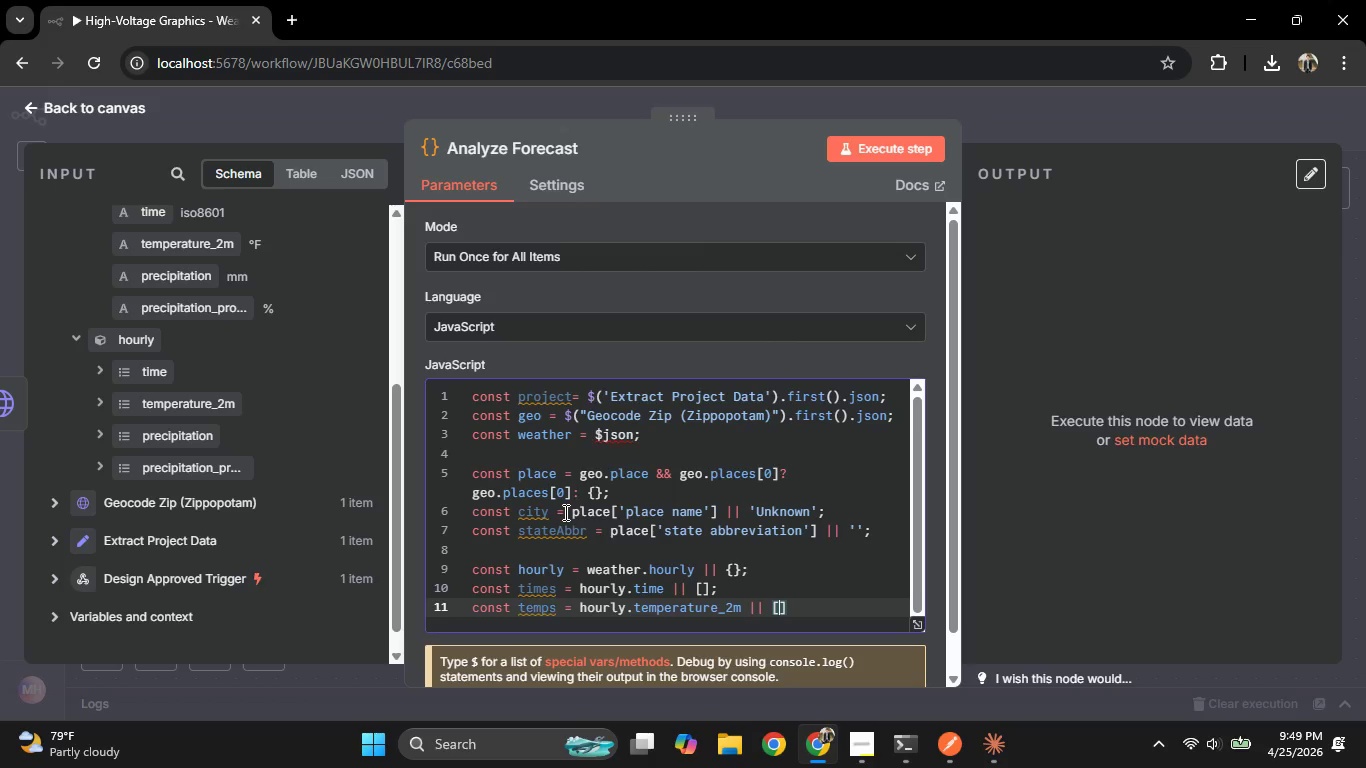 
key(ArrowRight)
 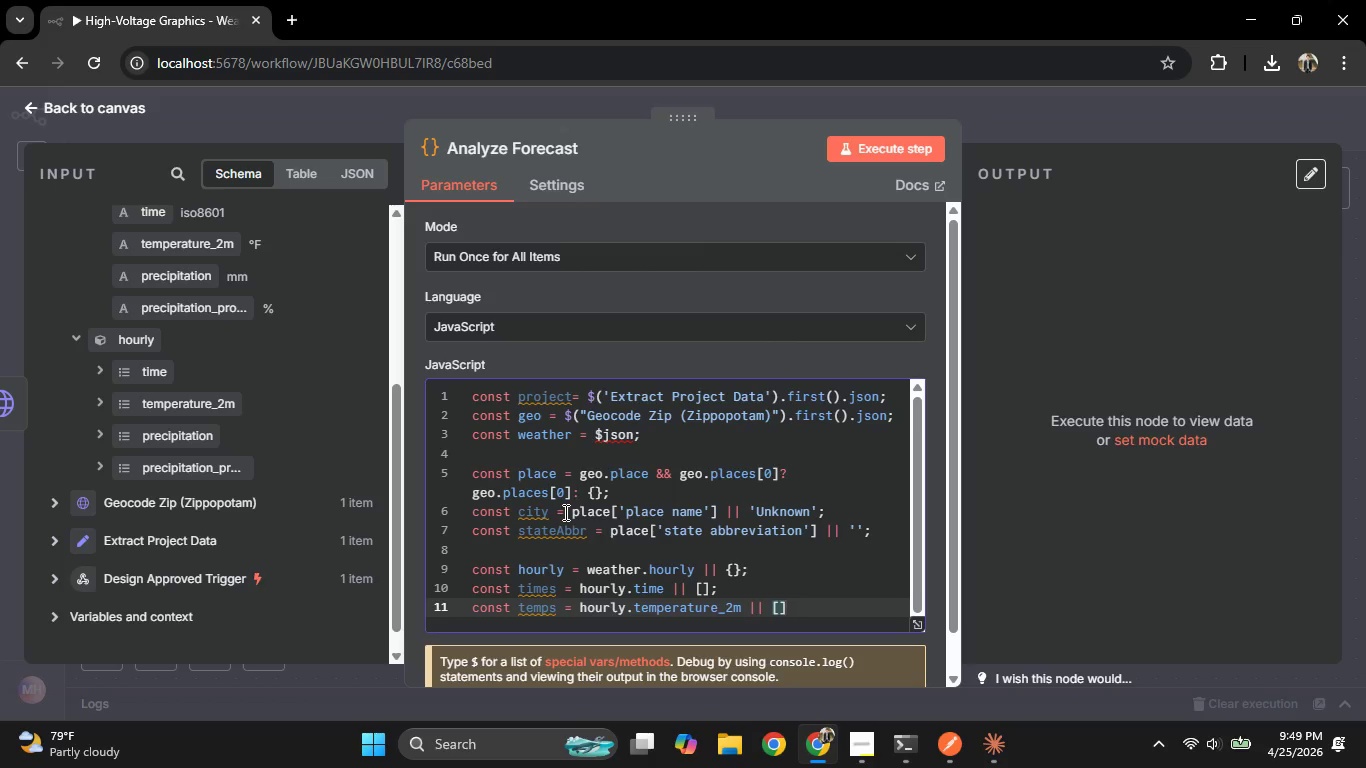 
key(Semicolon)
 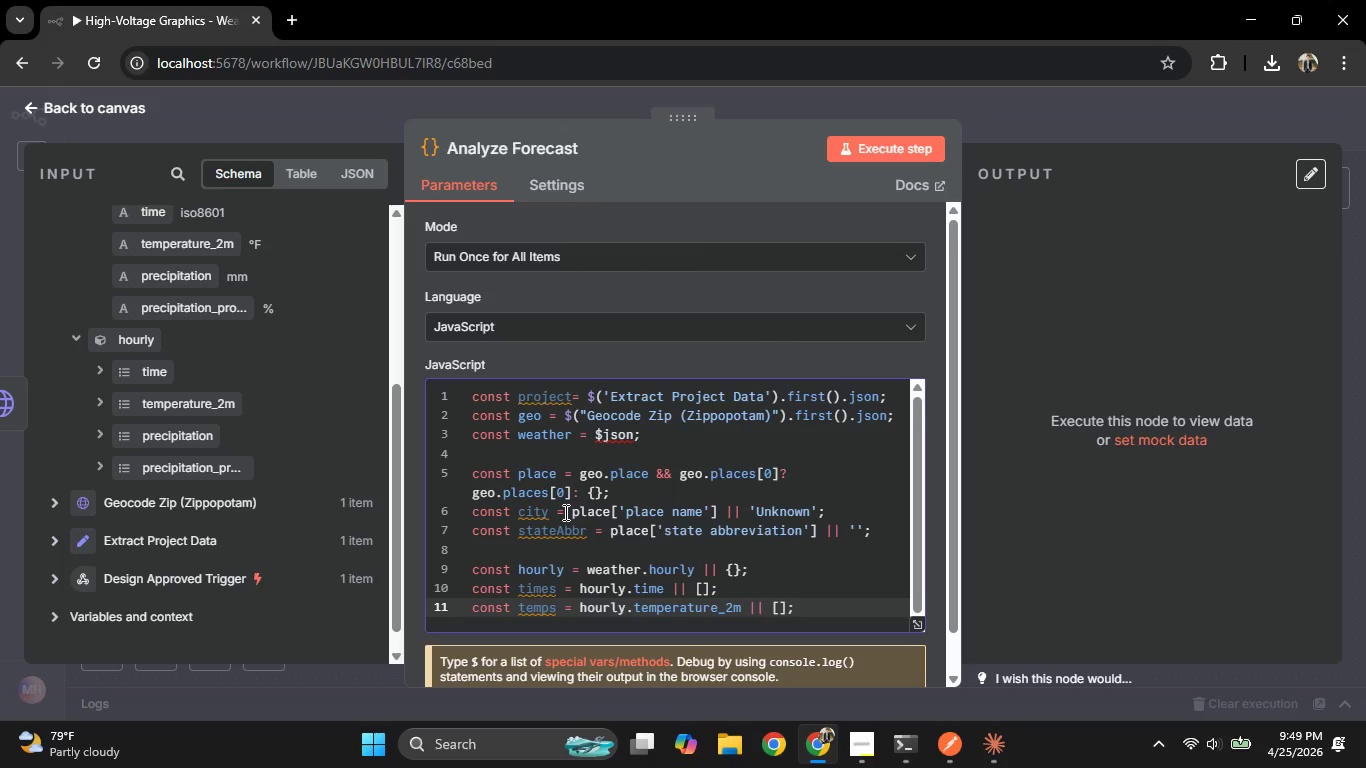 
key(Enter)
 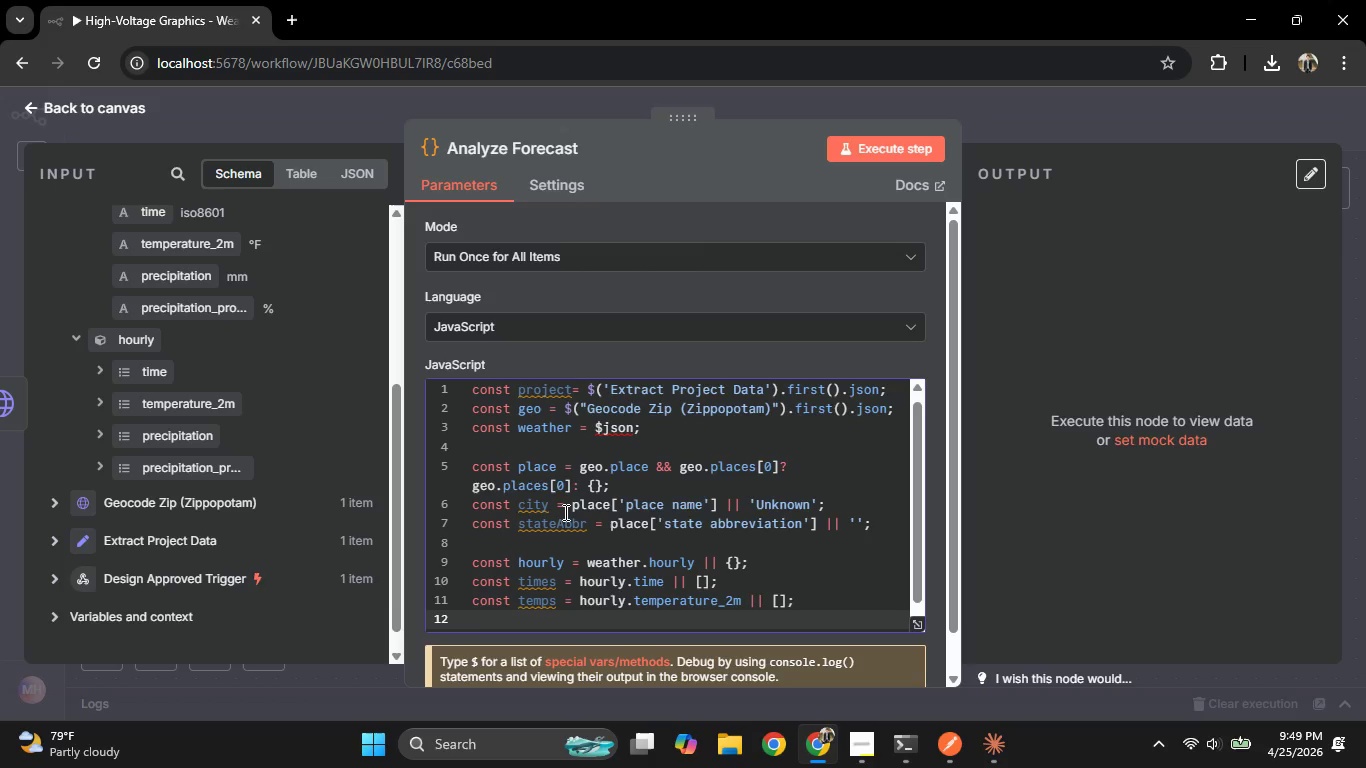 
type(const precips = hourly)
 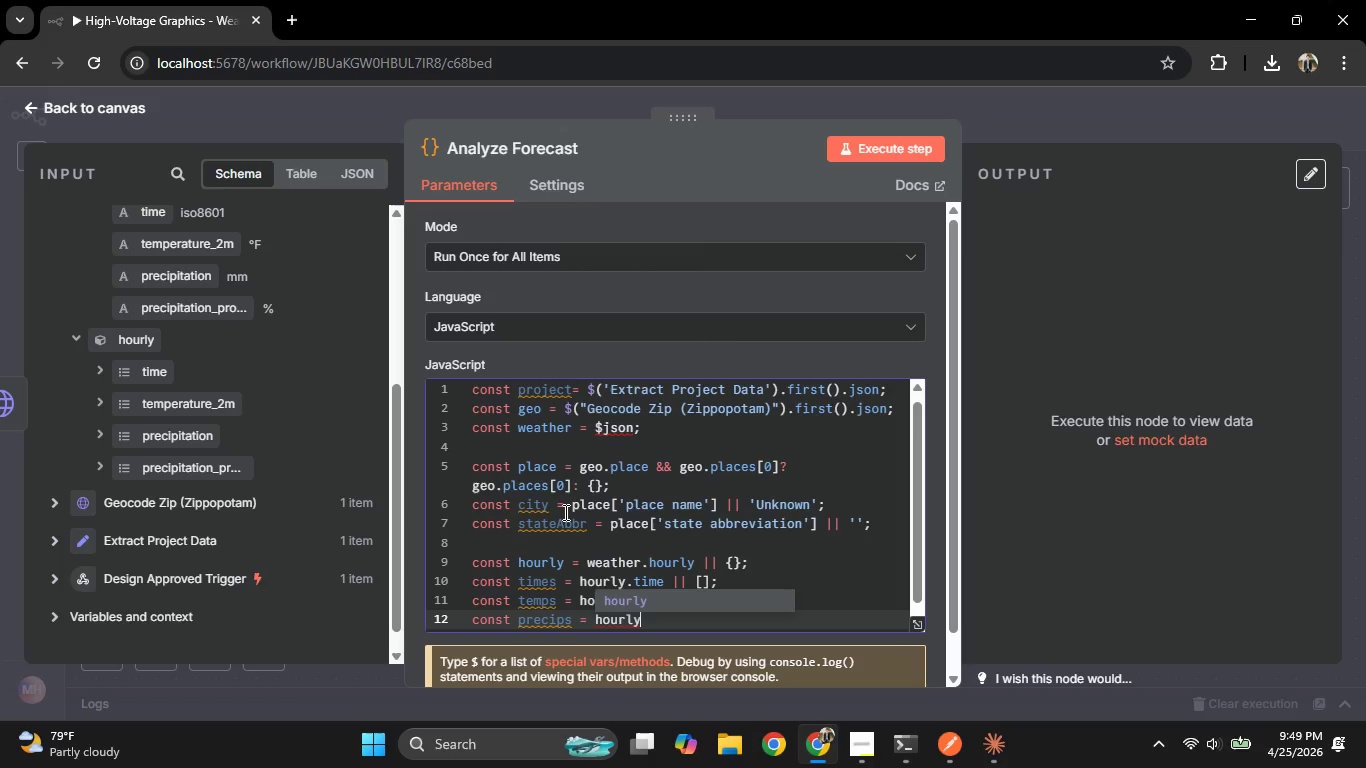 
key(Enter)
 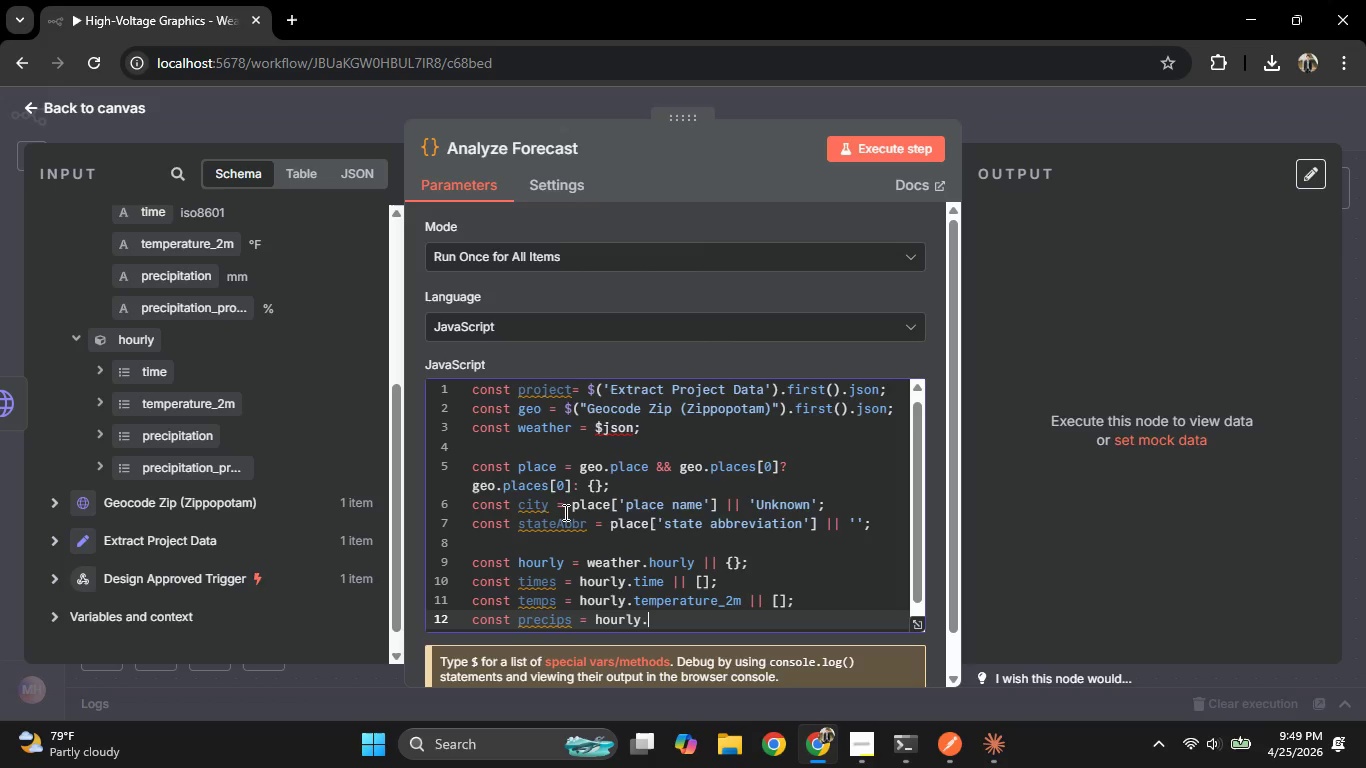 
type(.precipitation || [)
 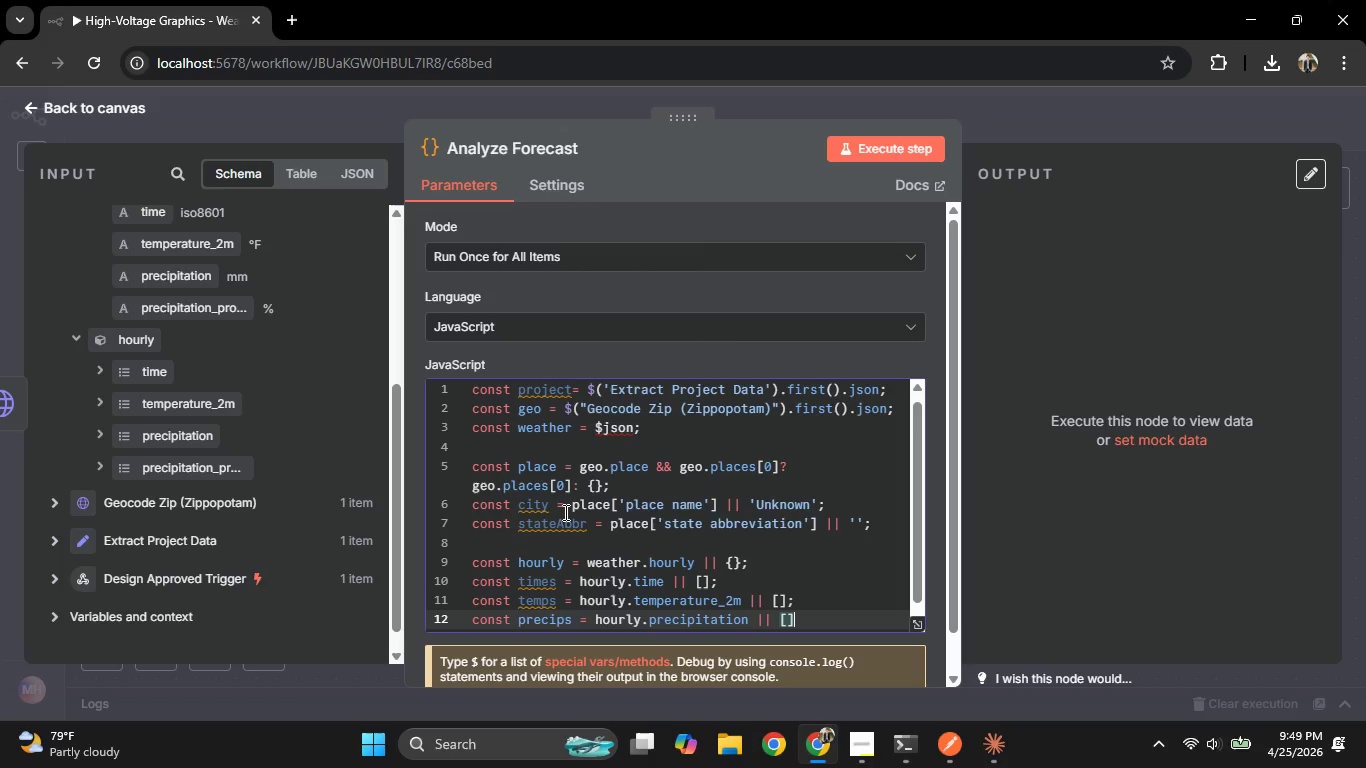 
 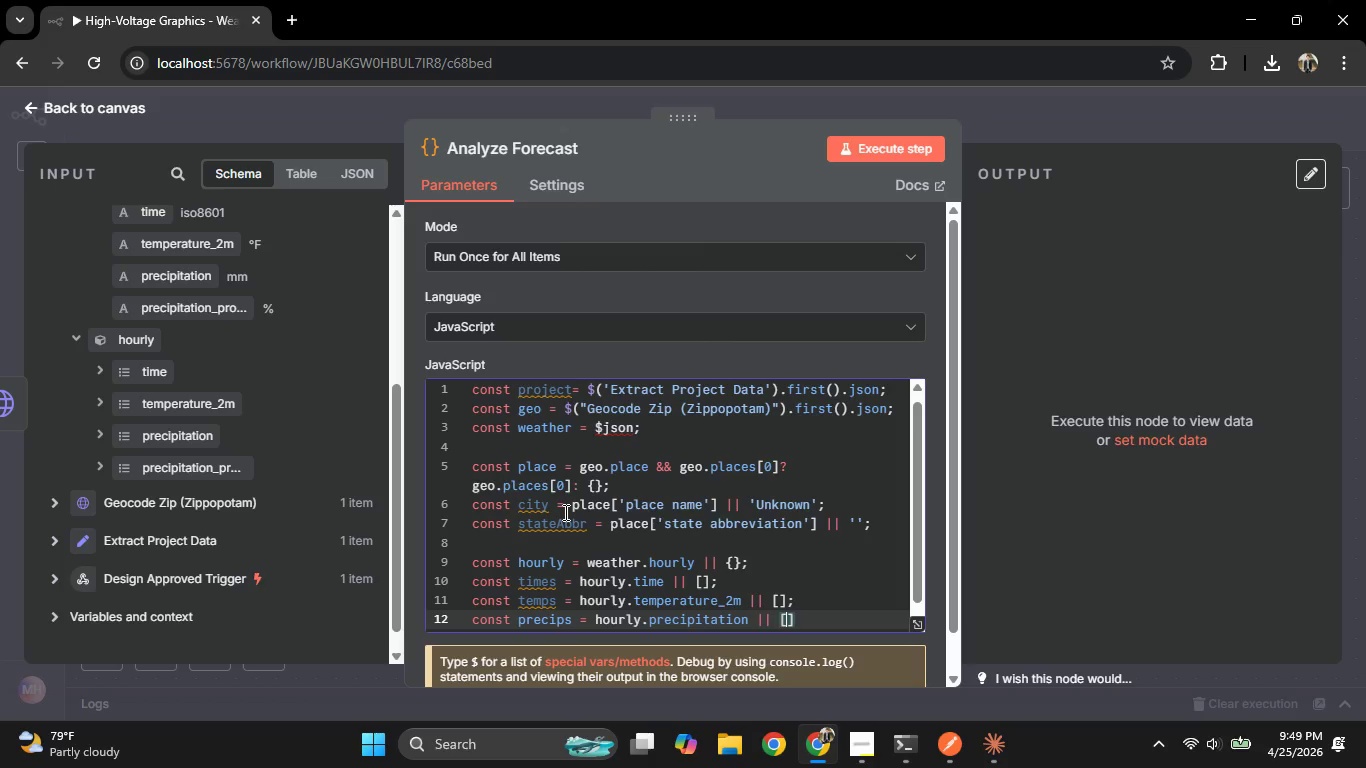 
key(ArrowRight)
 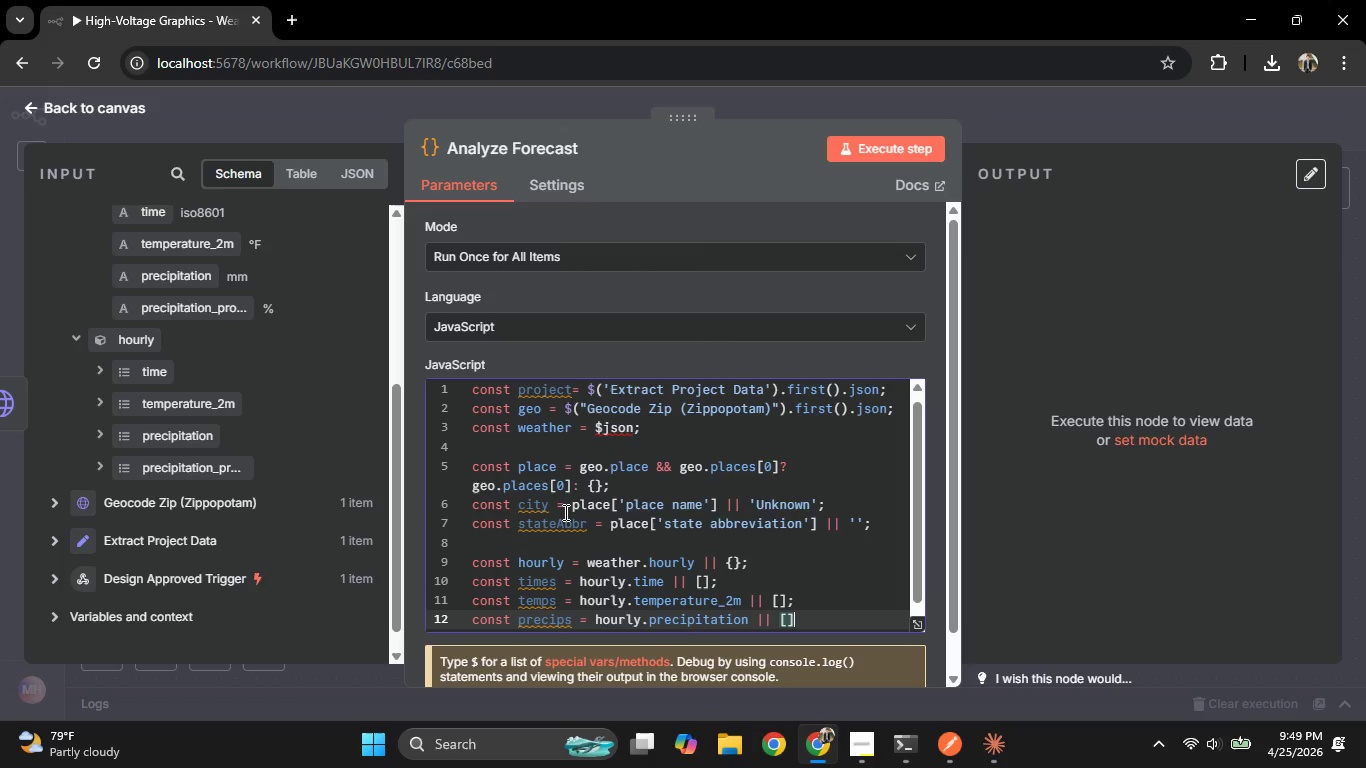 
key(Quote)
 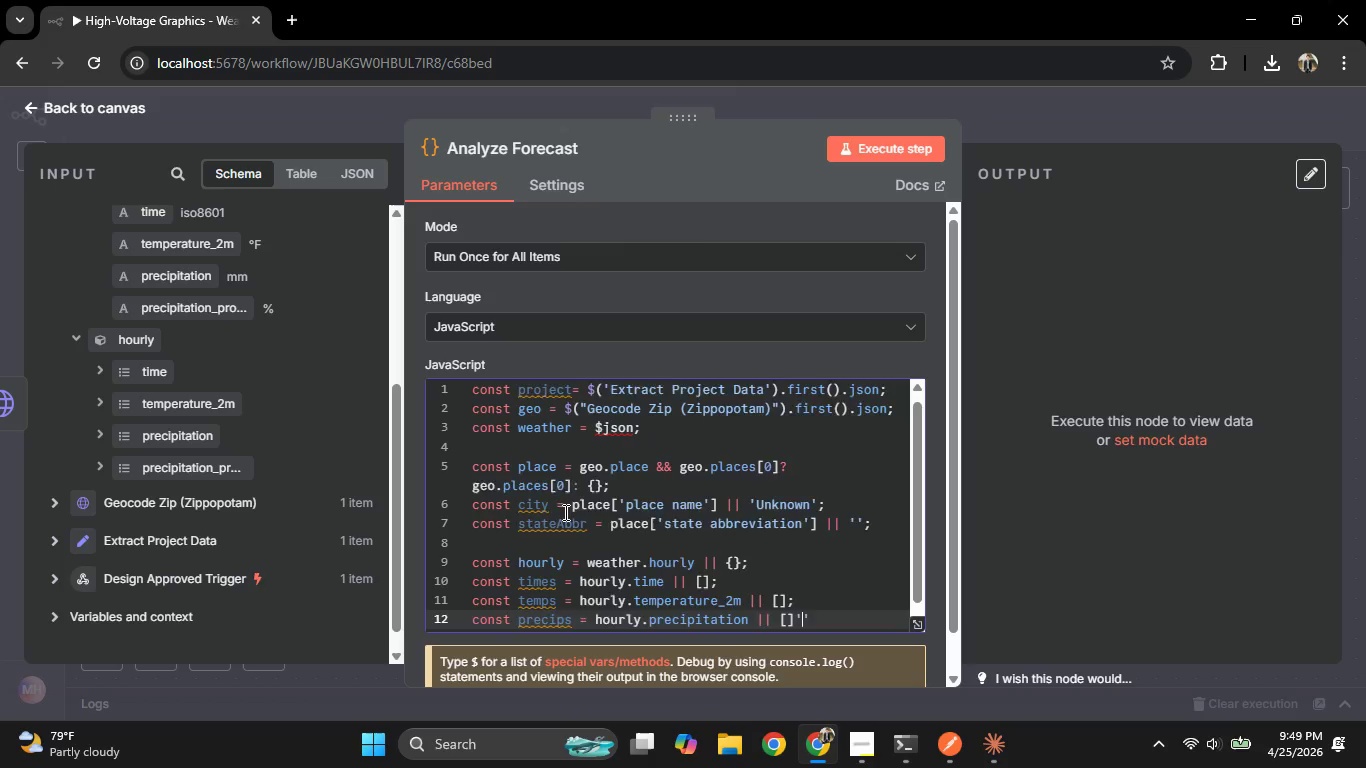 
key(Enter)
 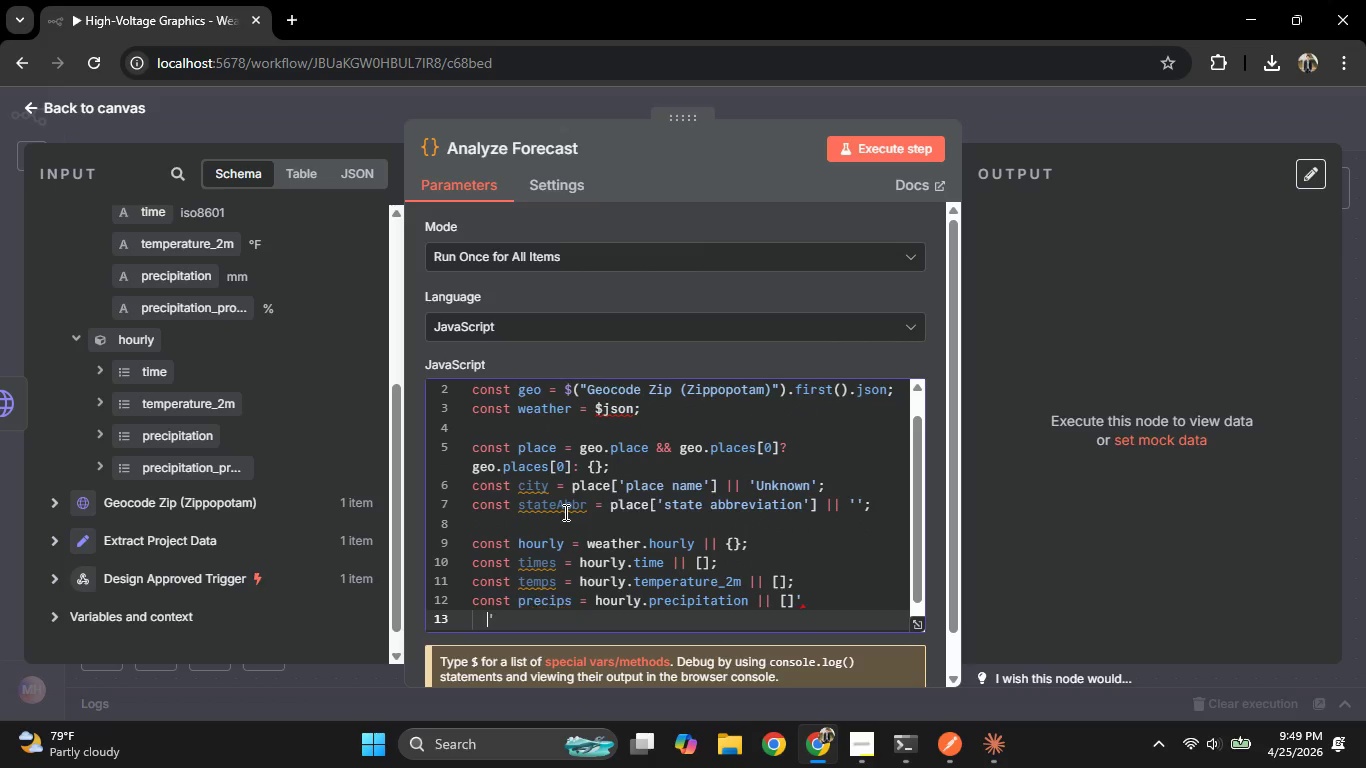 
key(Backspace)
 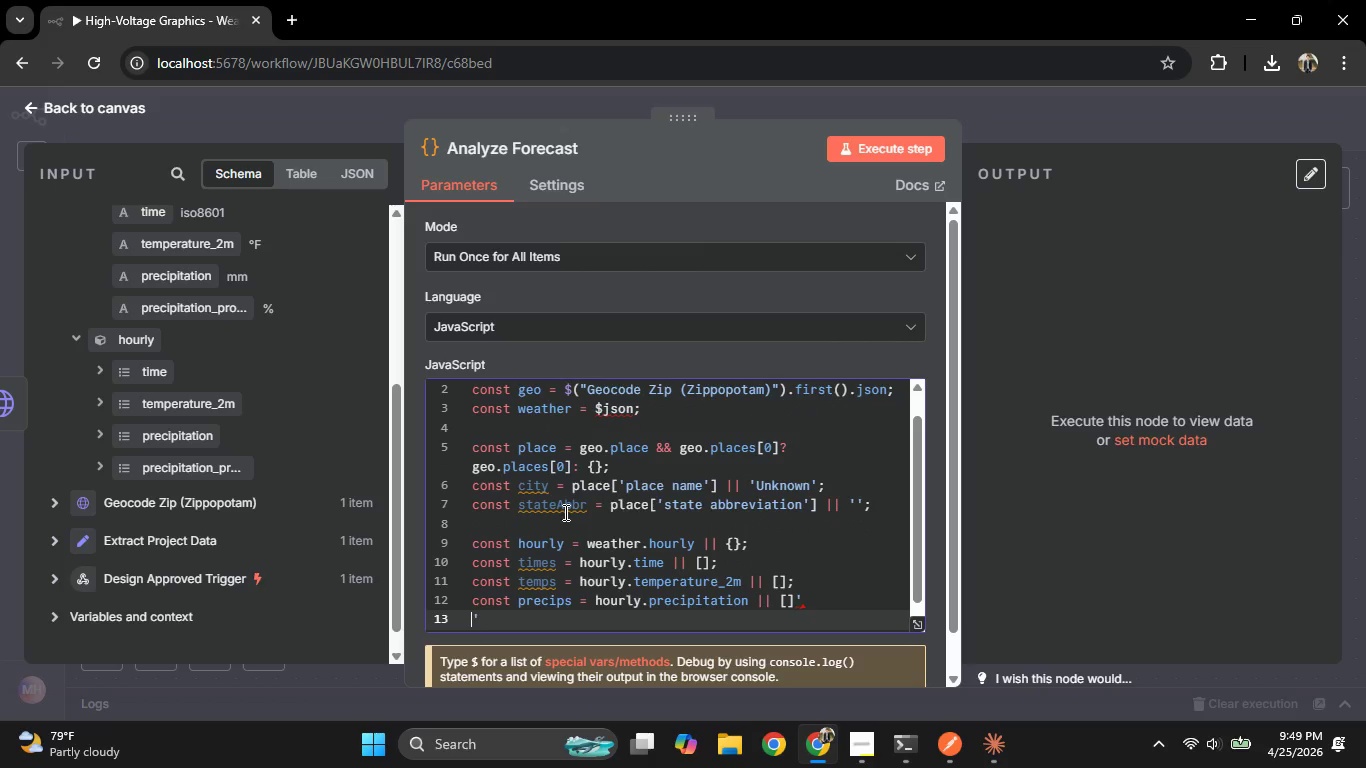 
key(ArrowRight)
 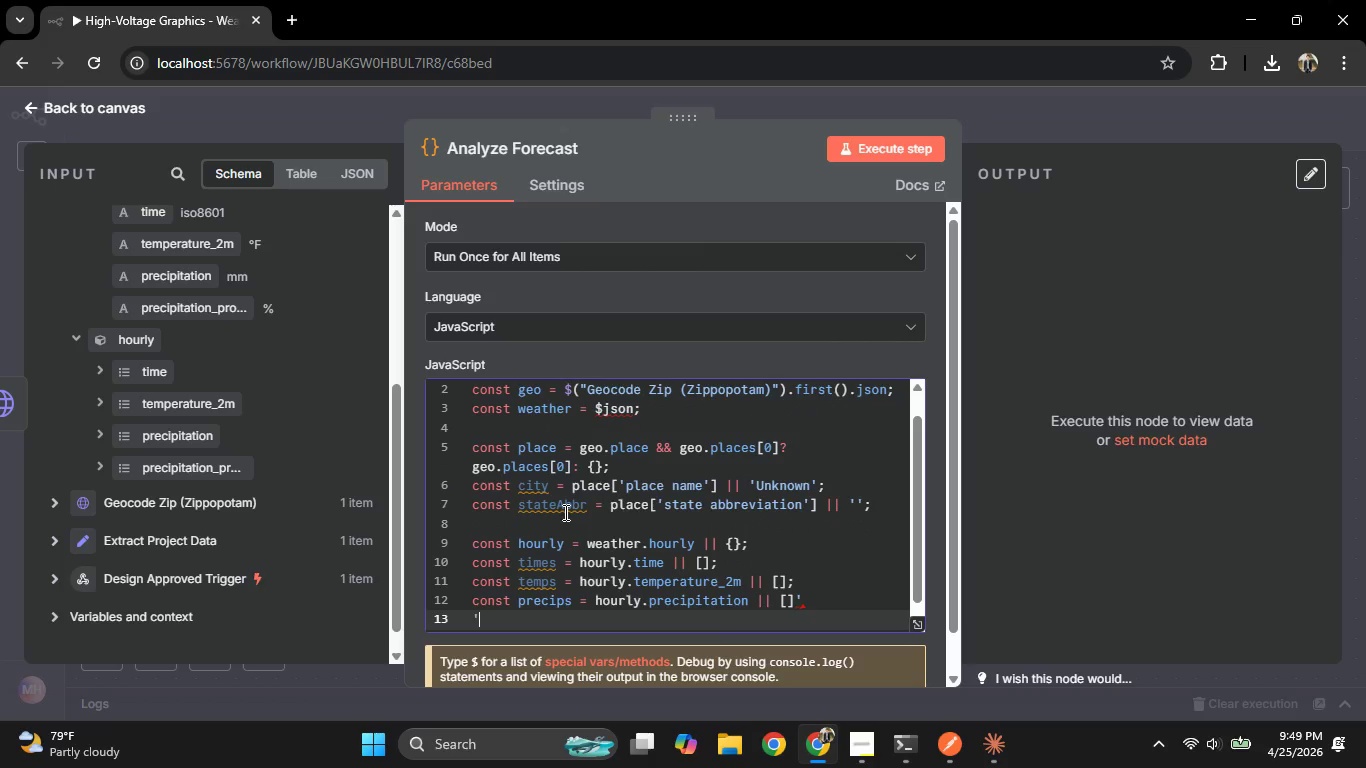 
key(Backspace)
 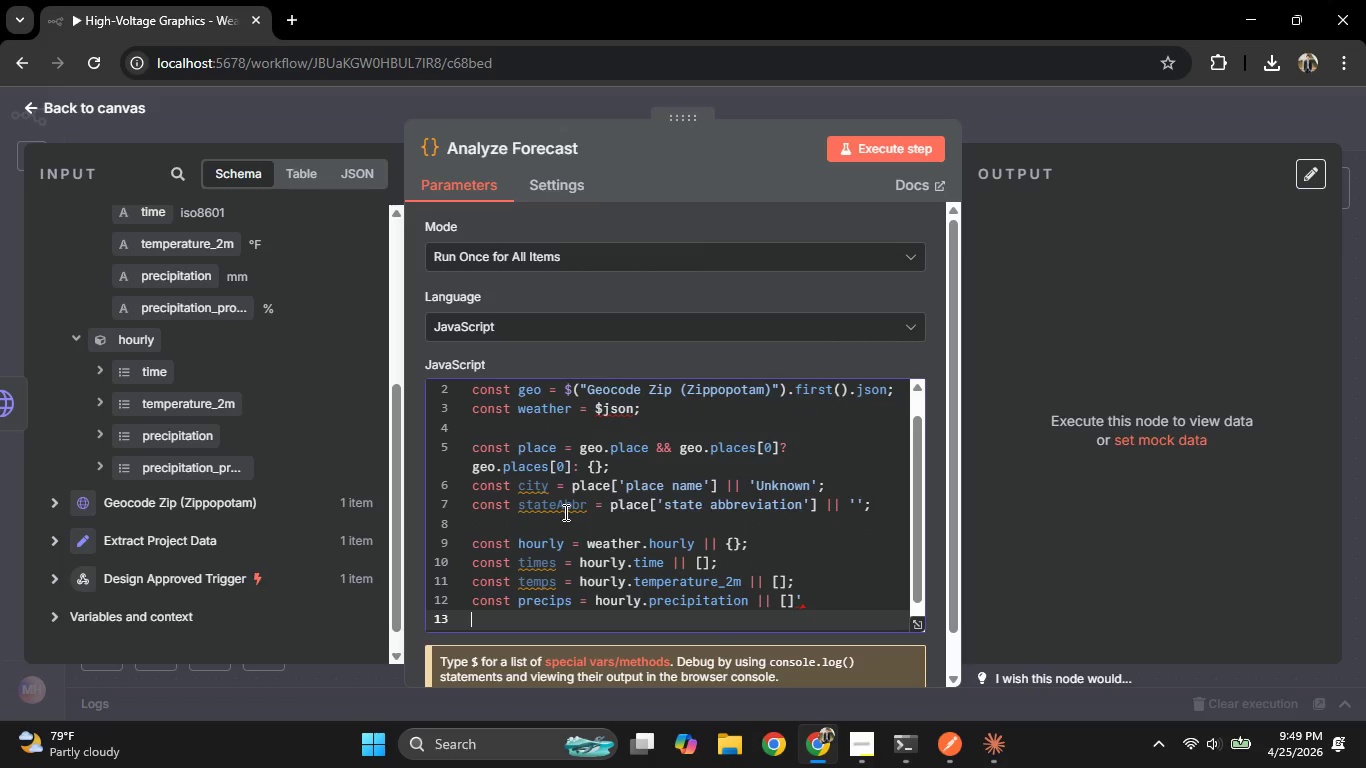 
key(Backspace)
 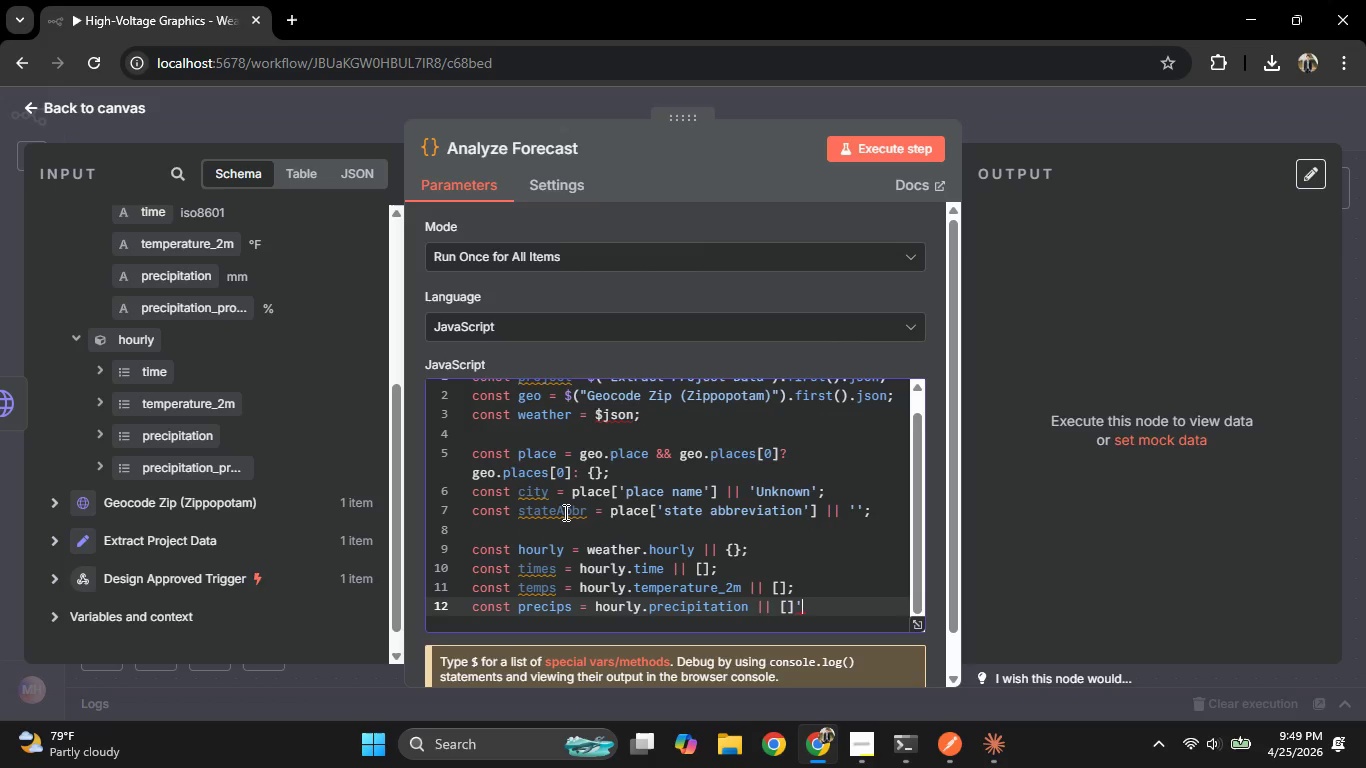 
key(Backspace)
 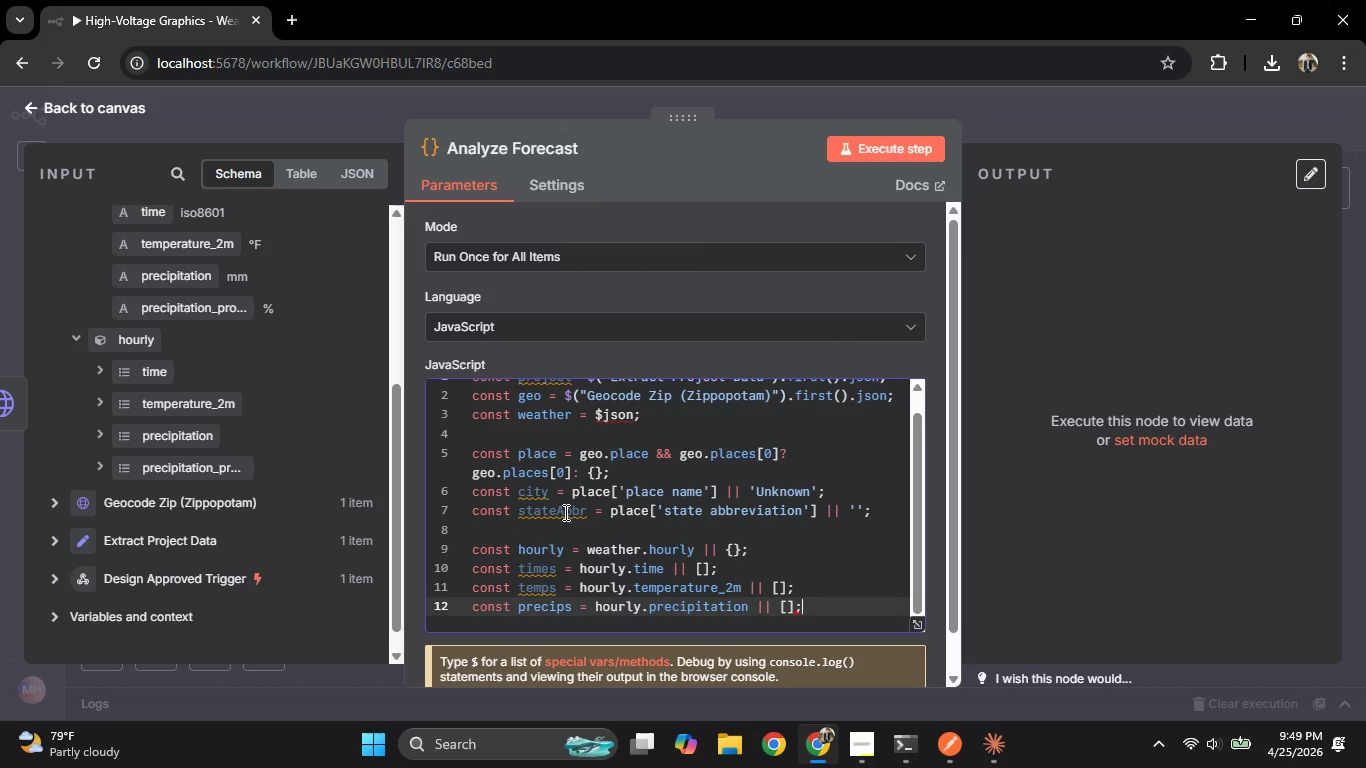 
key(Semicolon)
 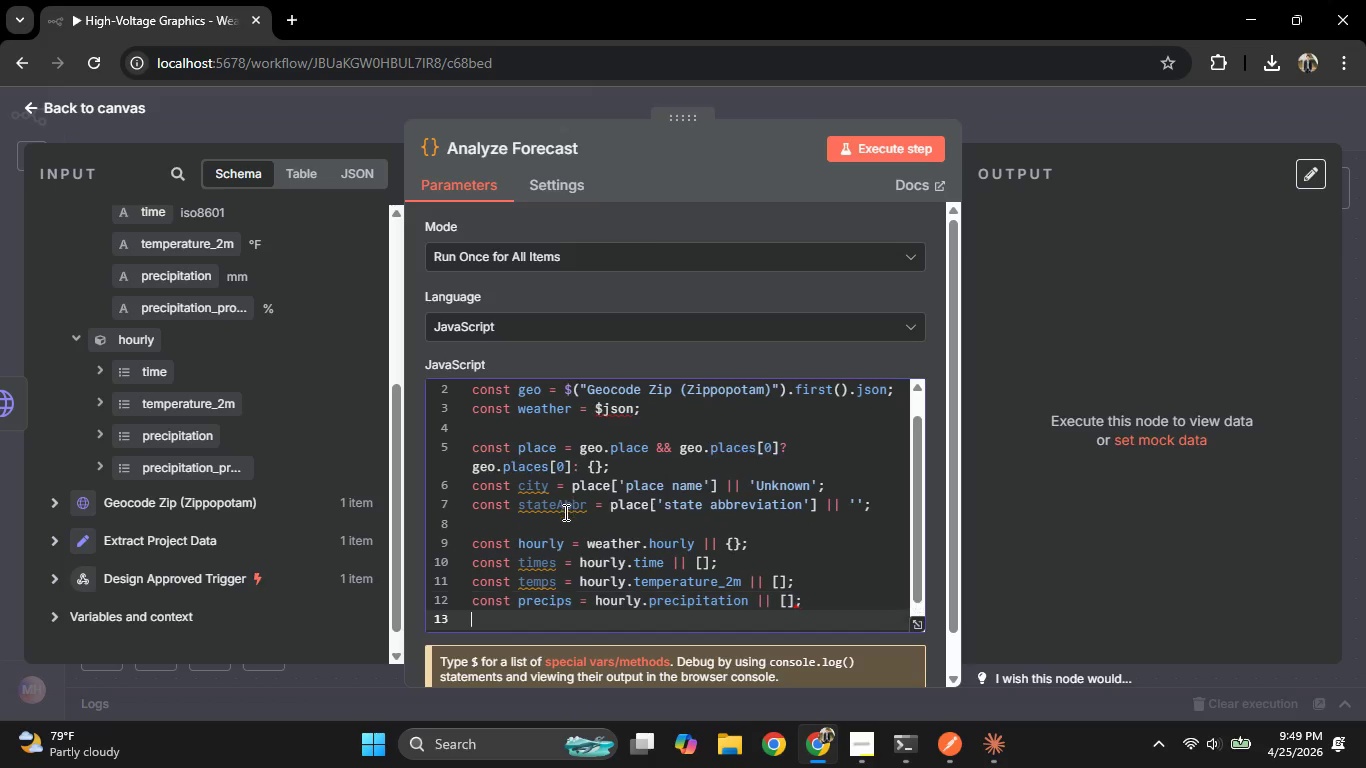 
key(Enter)
 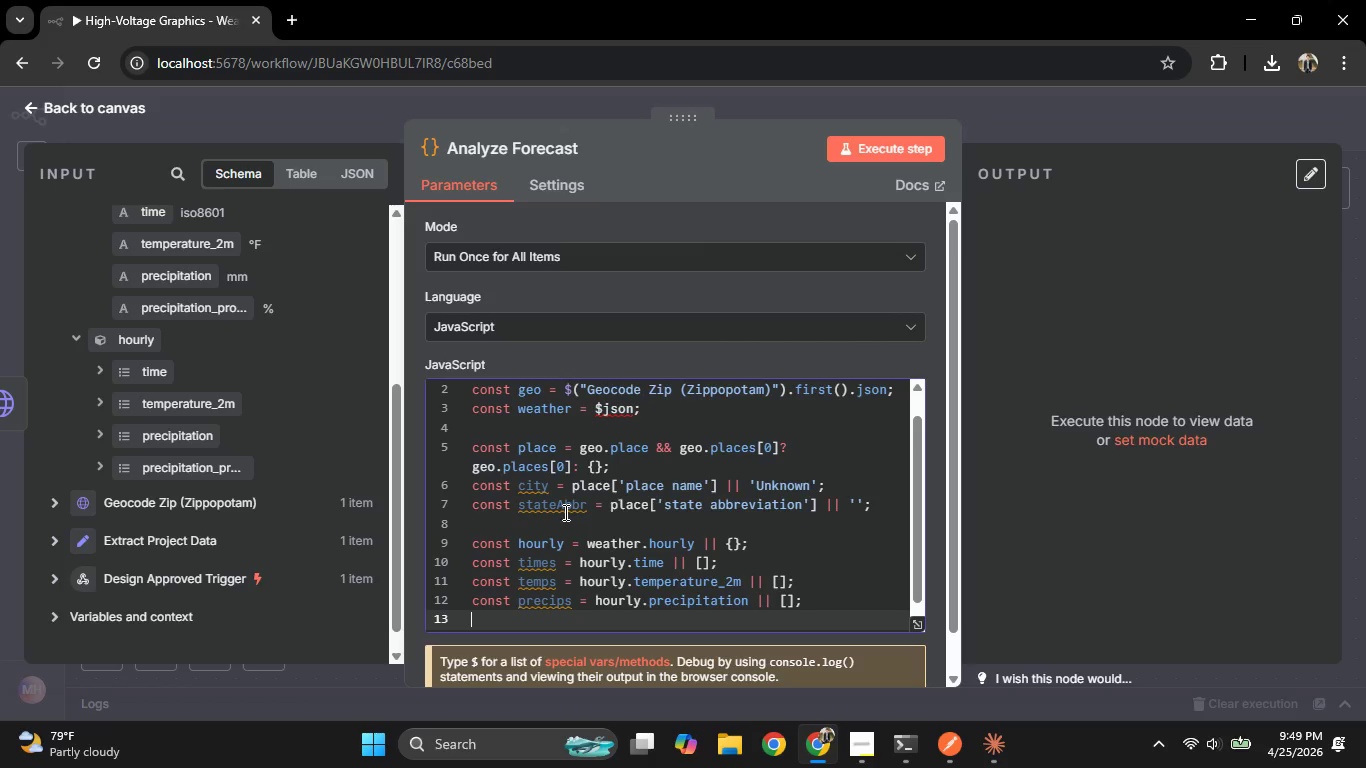 
type(const precipProbs = h)
 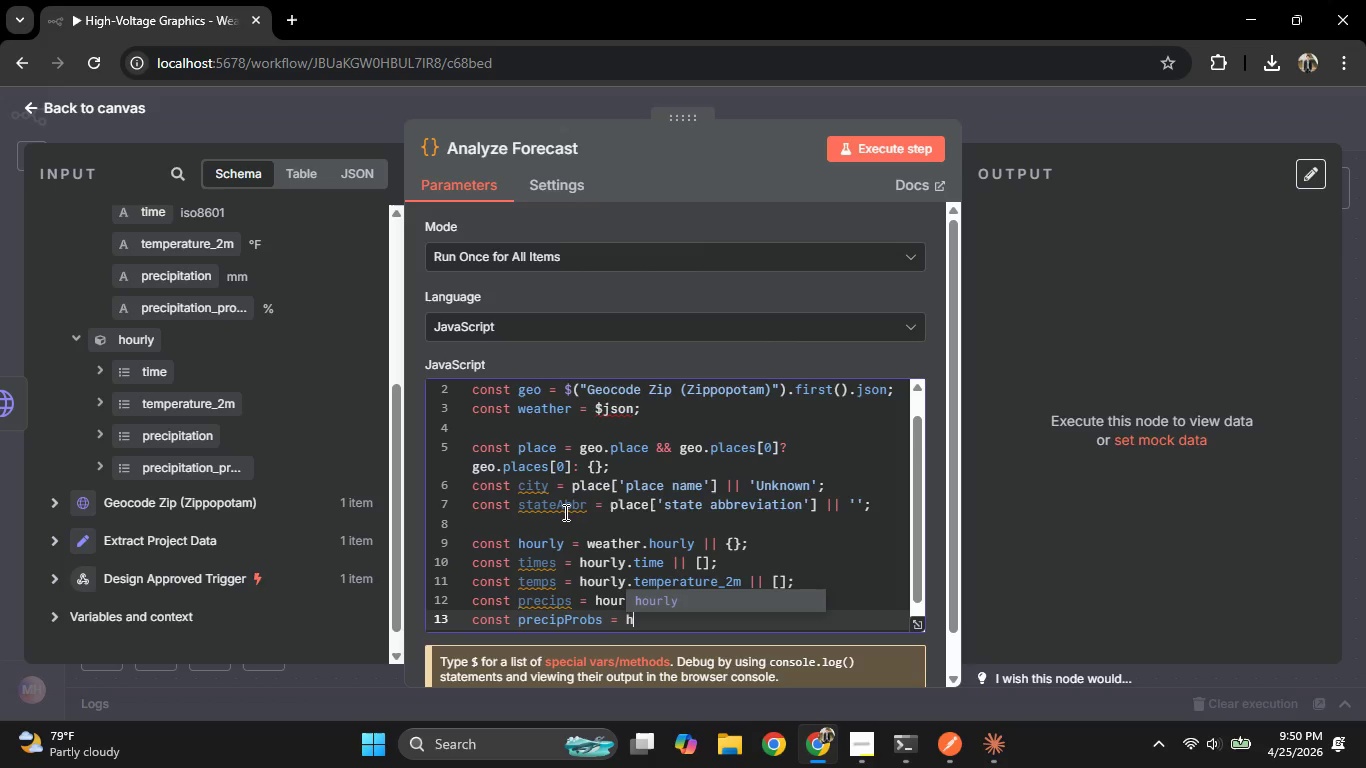 
key(Enter)
 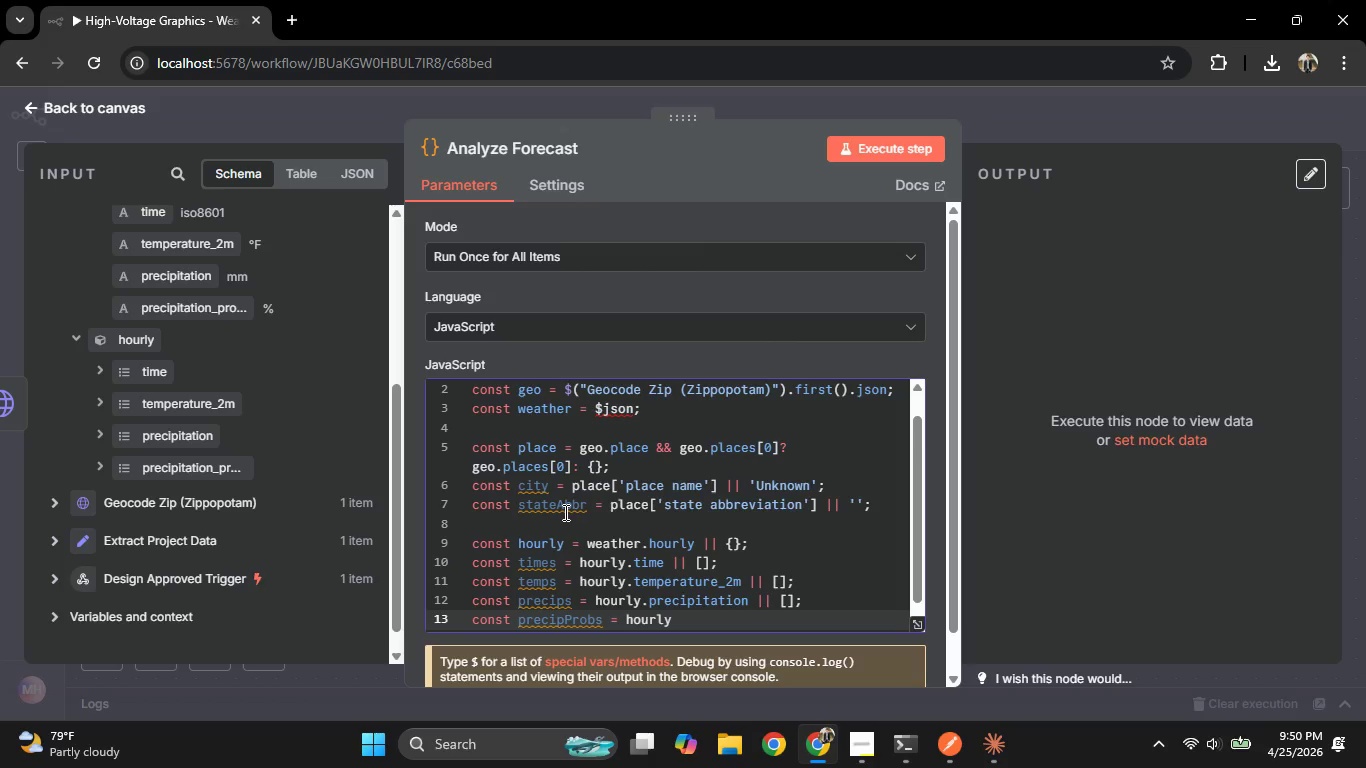 
type(.precip)
 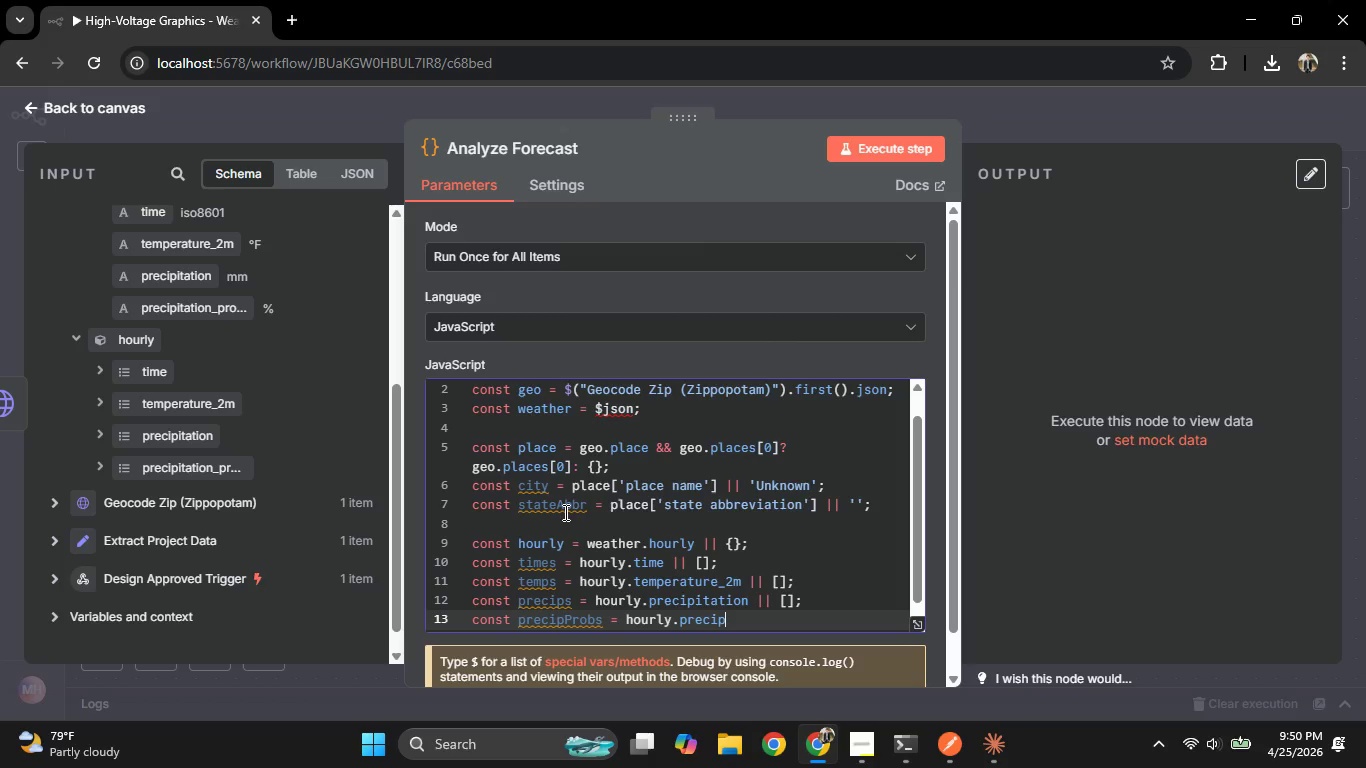 
type(itation_probability || [)
 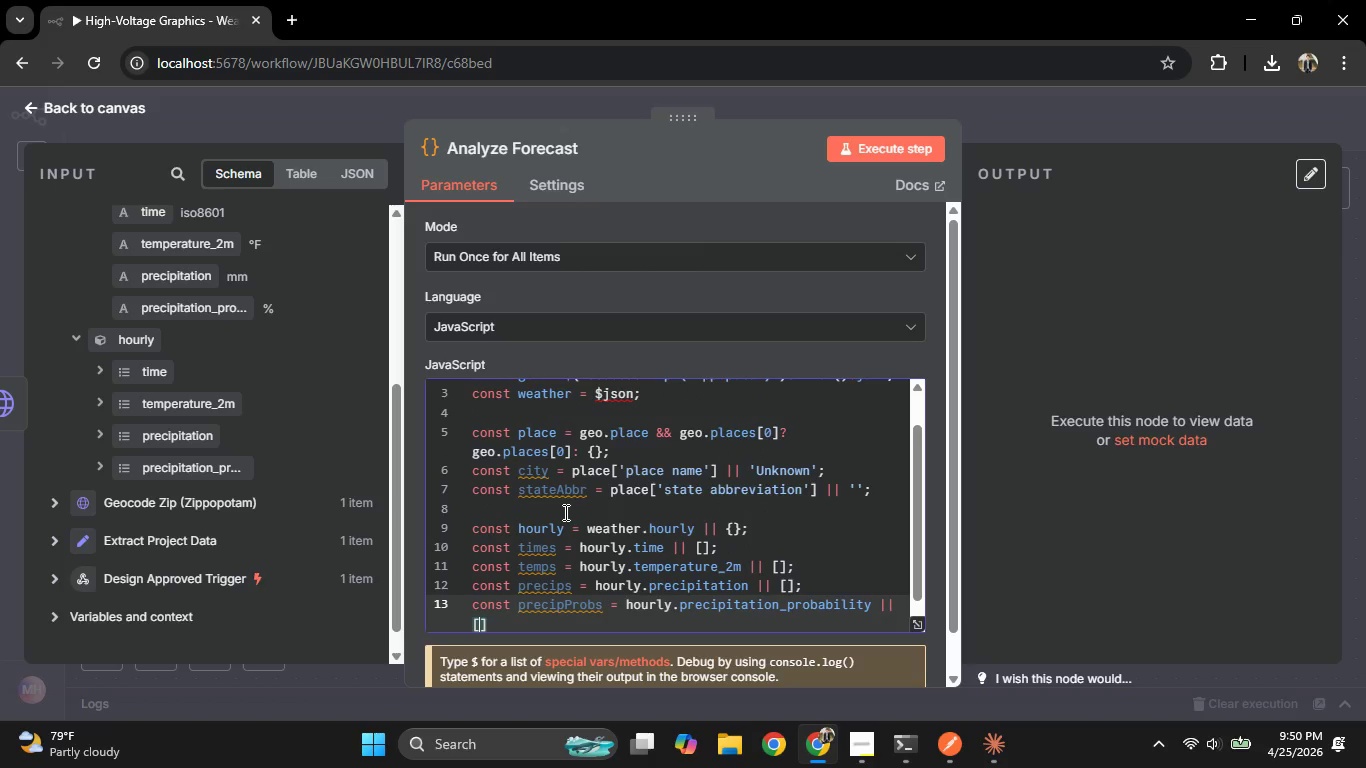 
left_click([0, 253])
 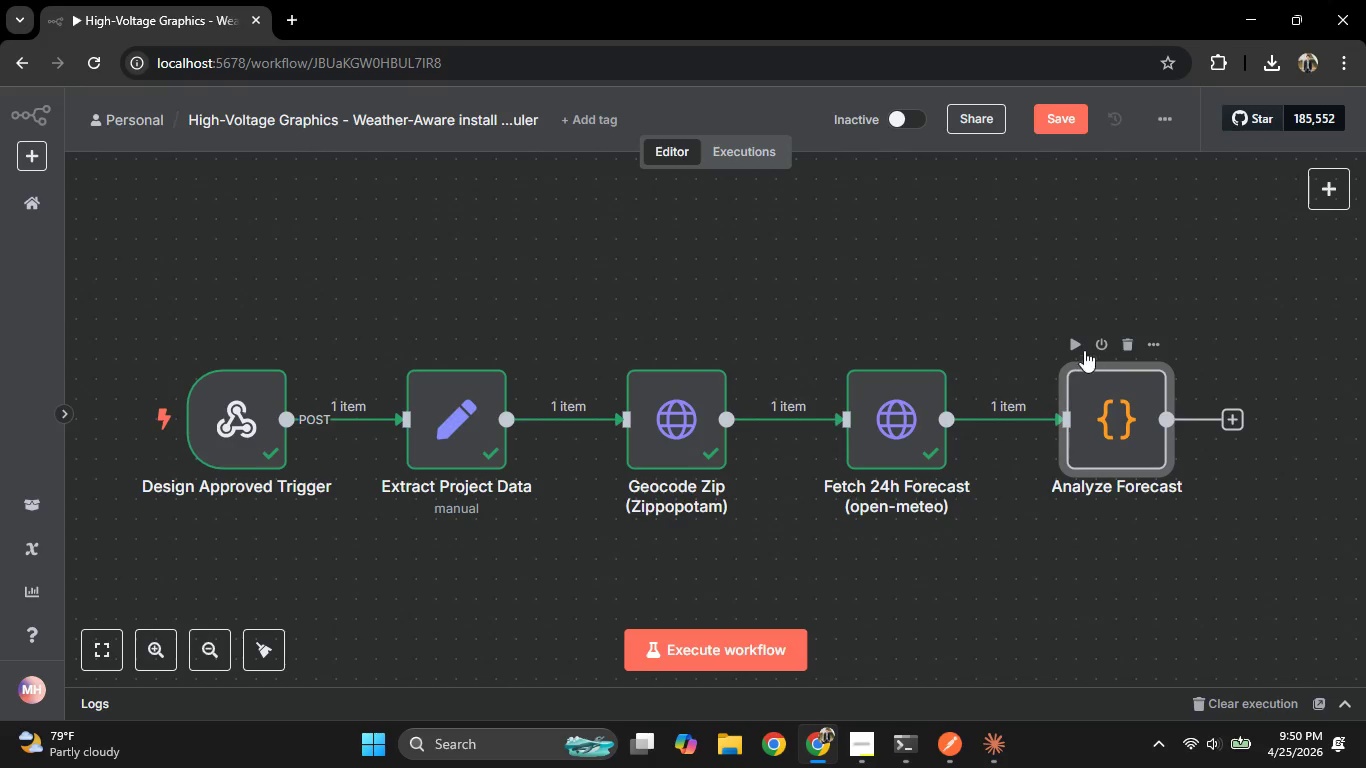 
left_click([1073, 344])
 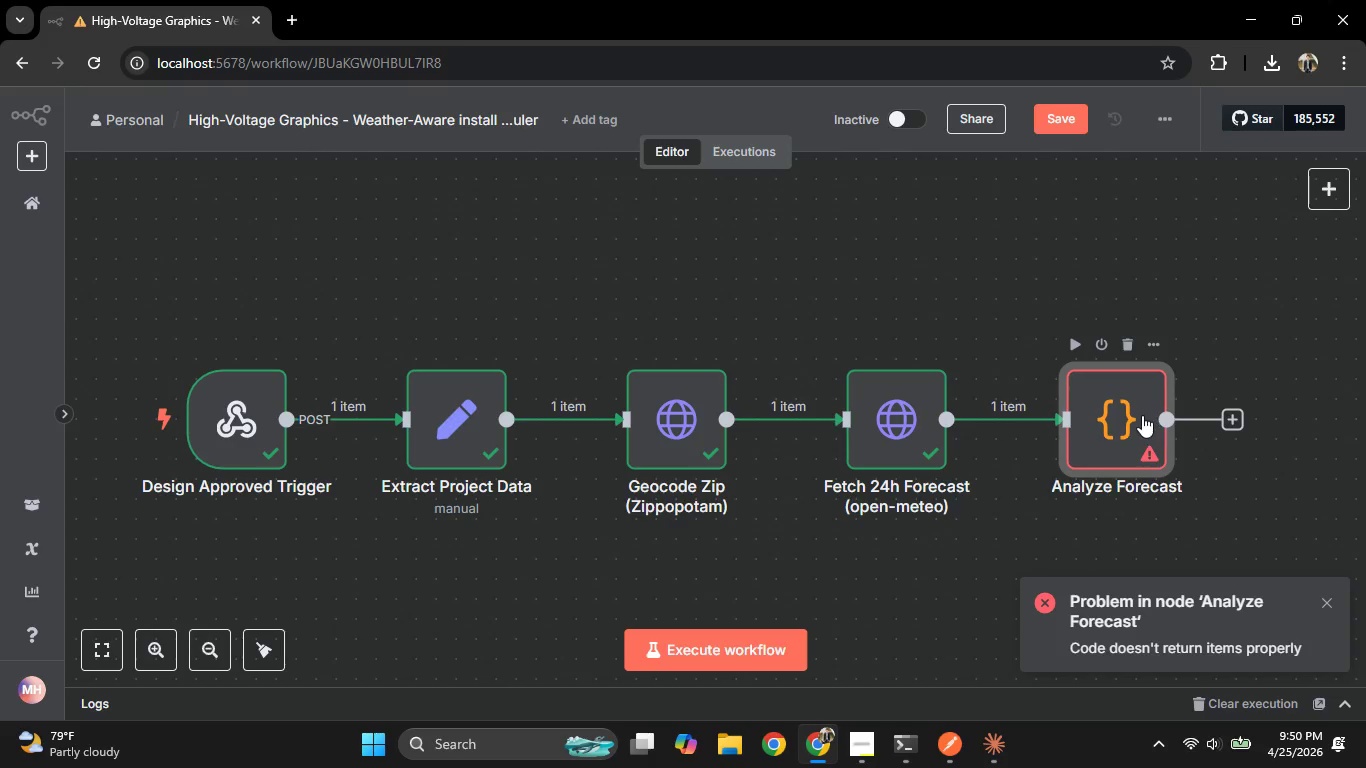 
double_click([1116, 427])
 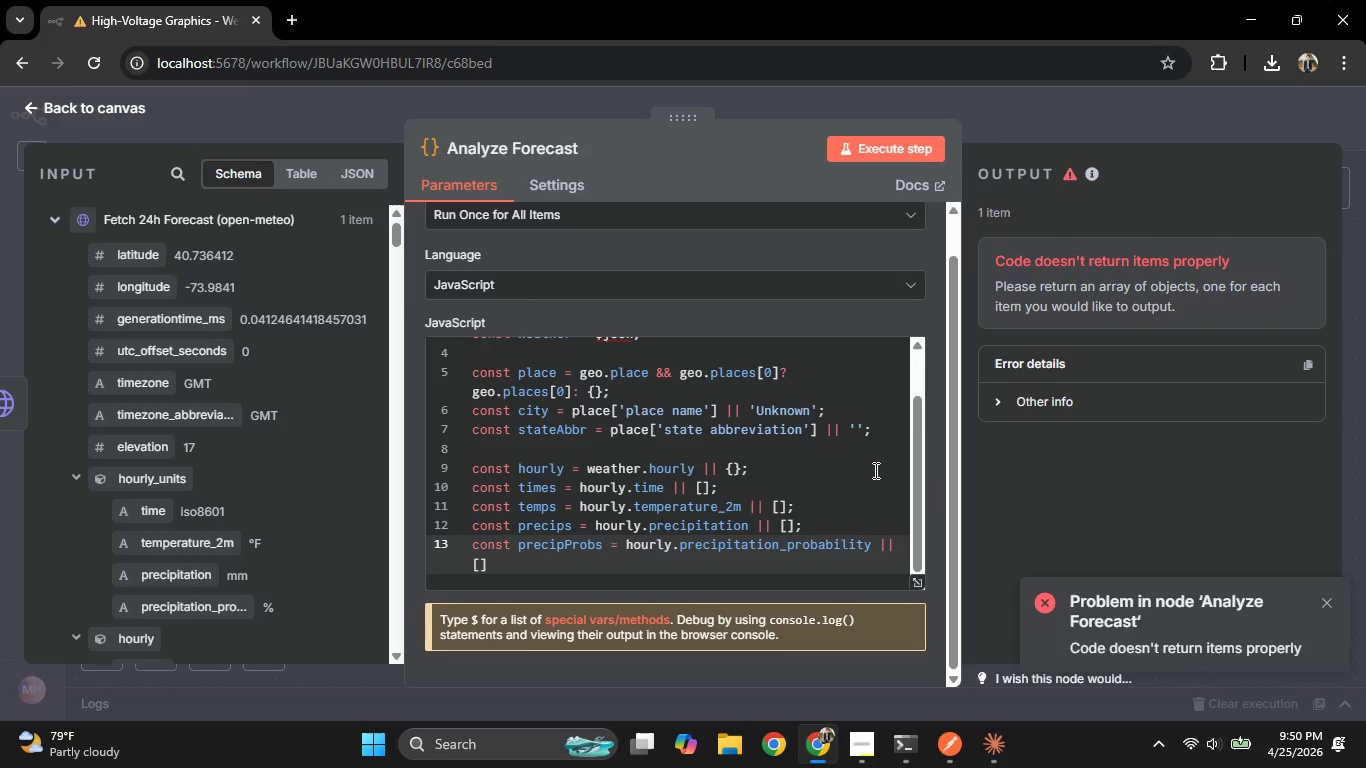 
scroll: coordinate [828, 484], scroll_direction: down, amount: 1.0